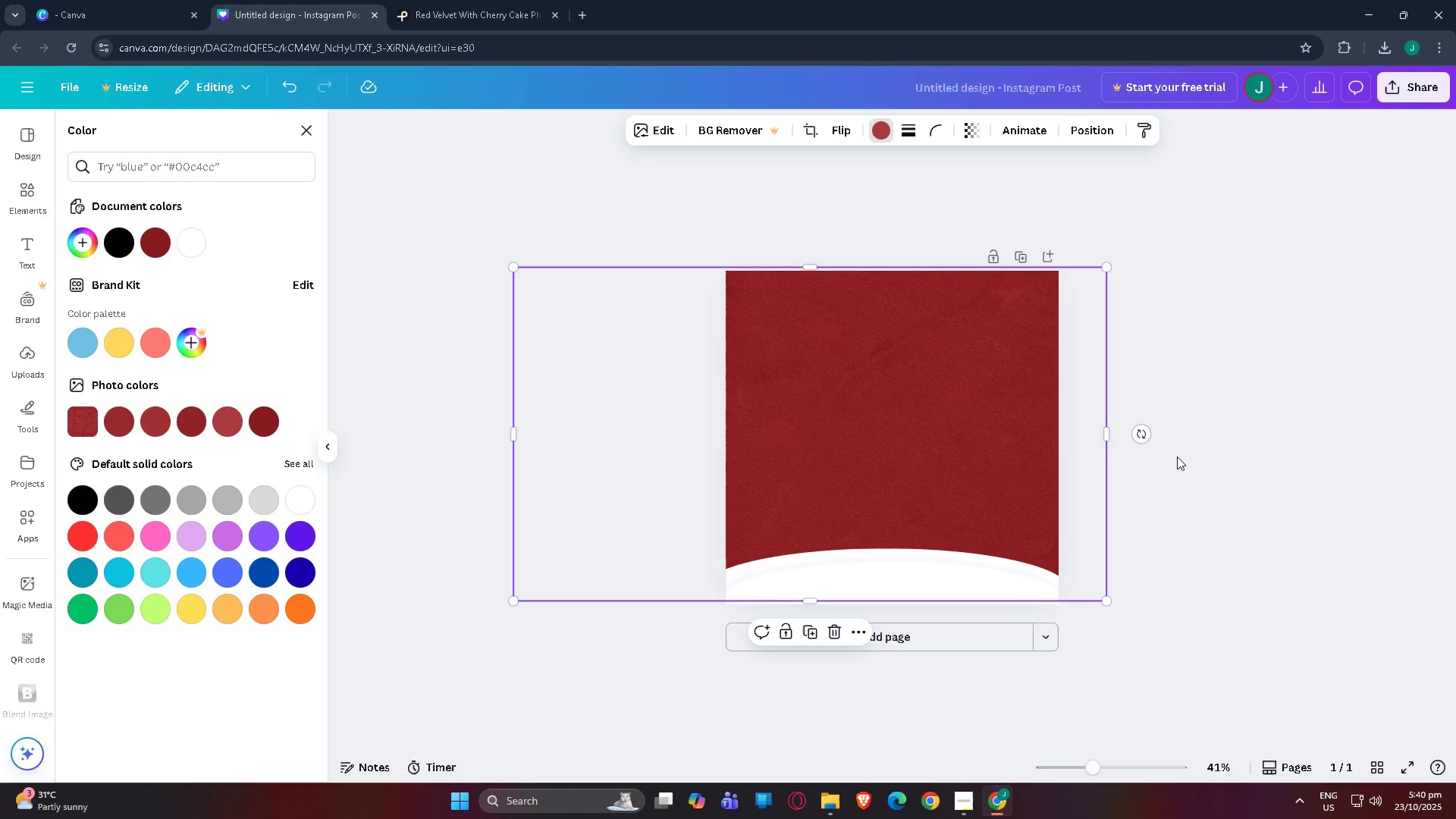 
left_click([1177, 457])
 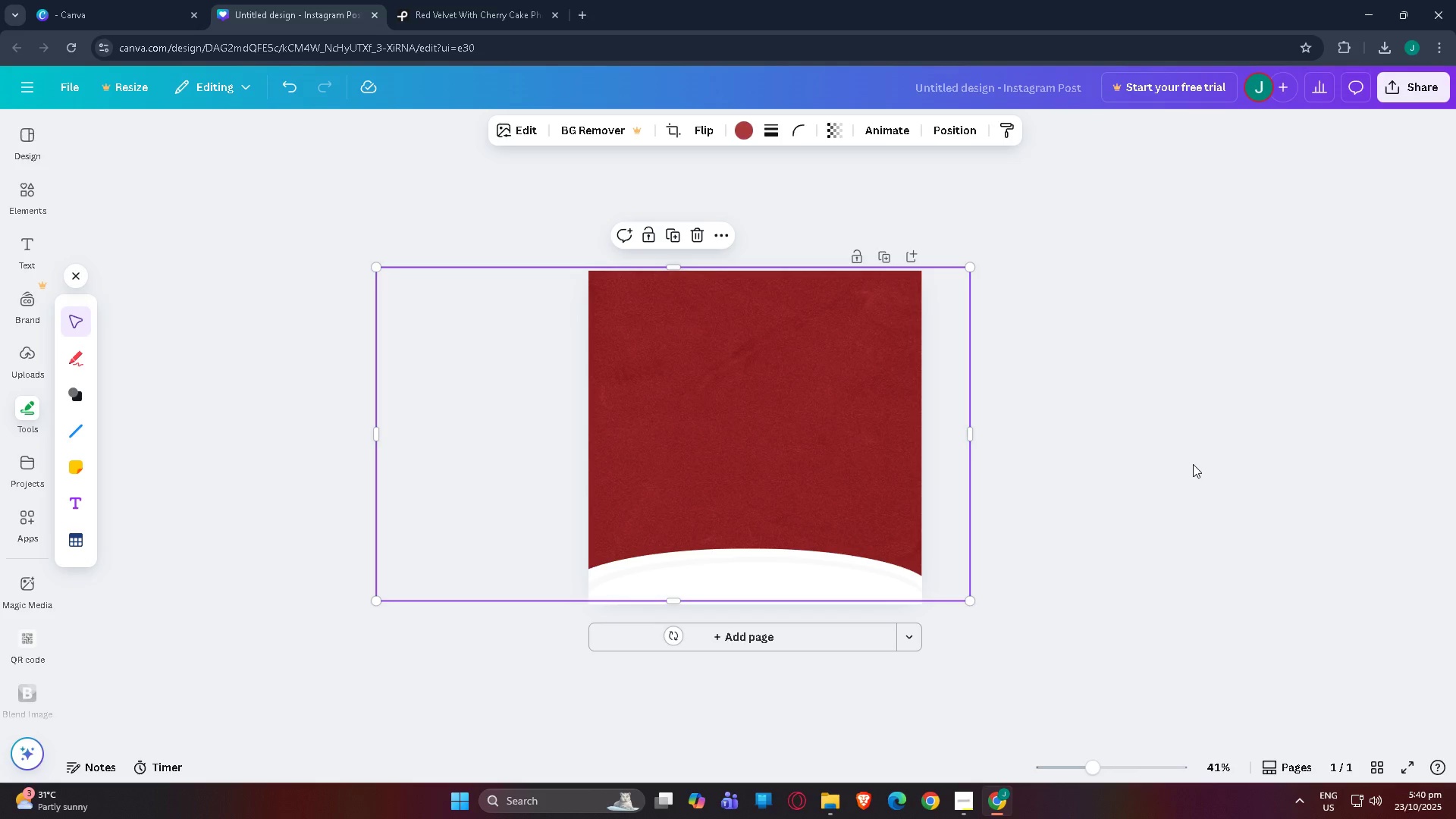 
left_click([1193, 464])
 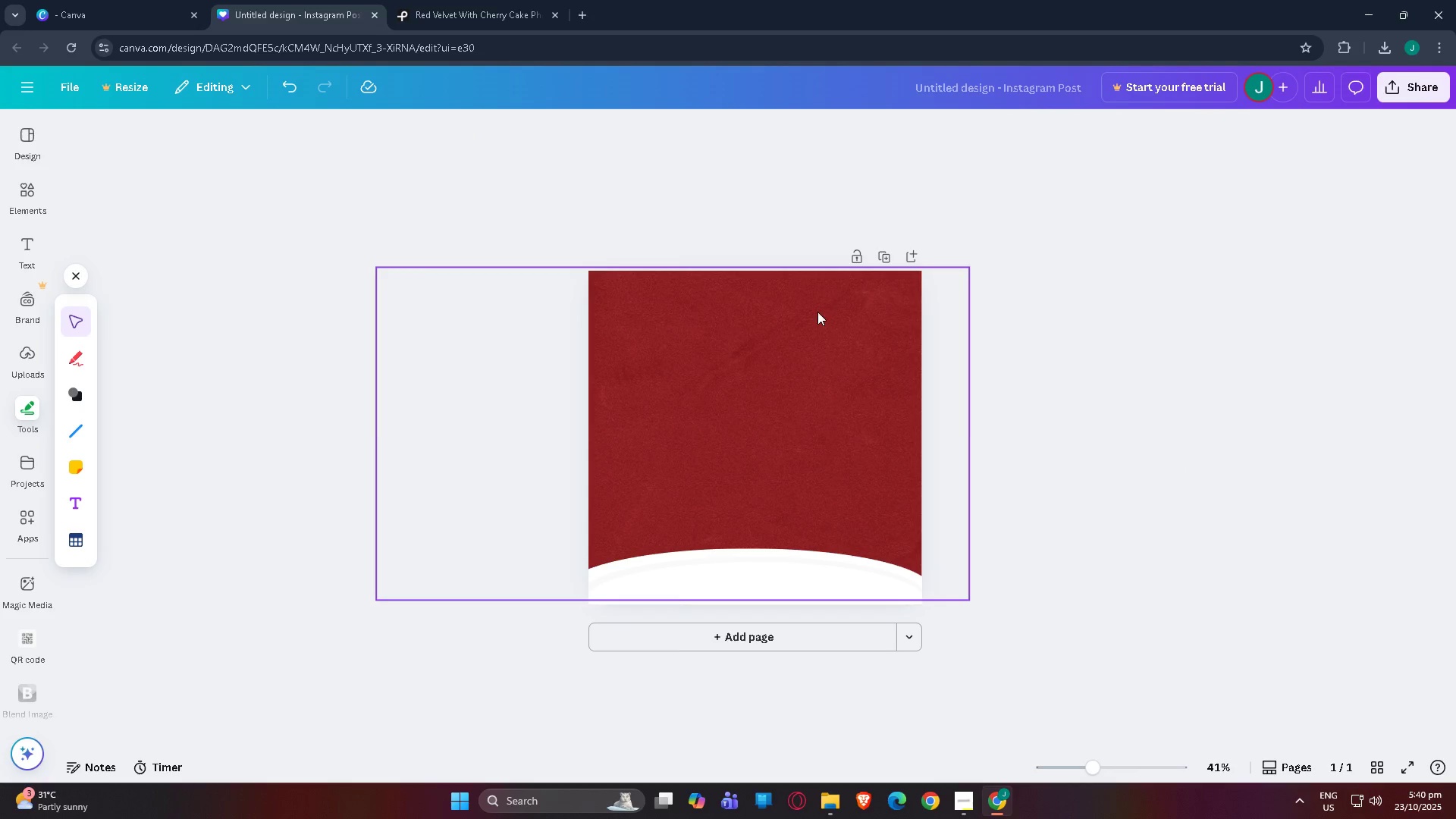 
left_click([817, 313])
 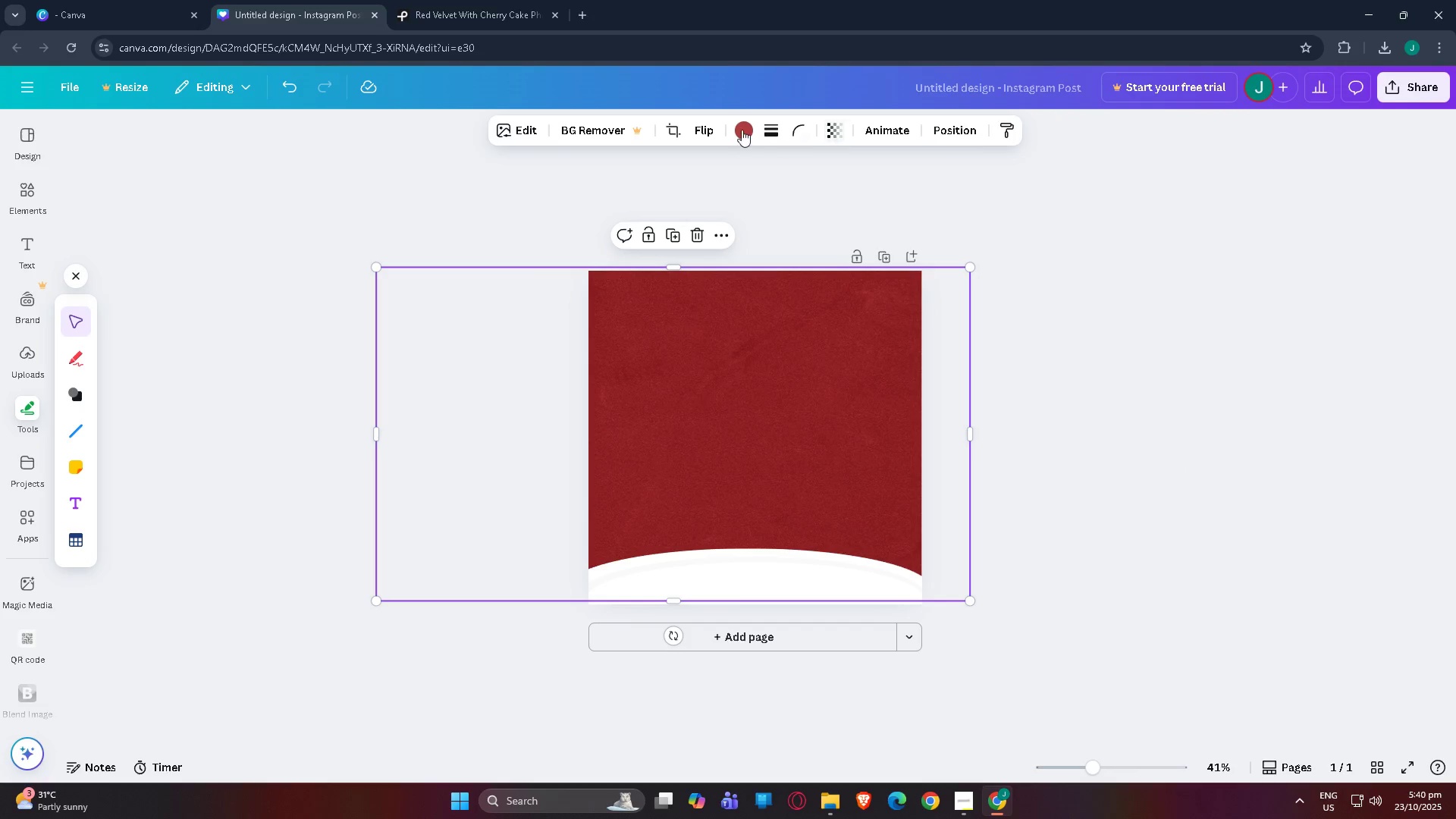 
left_click([739, 130])
 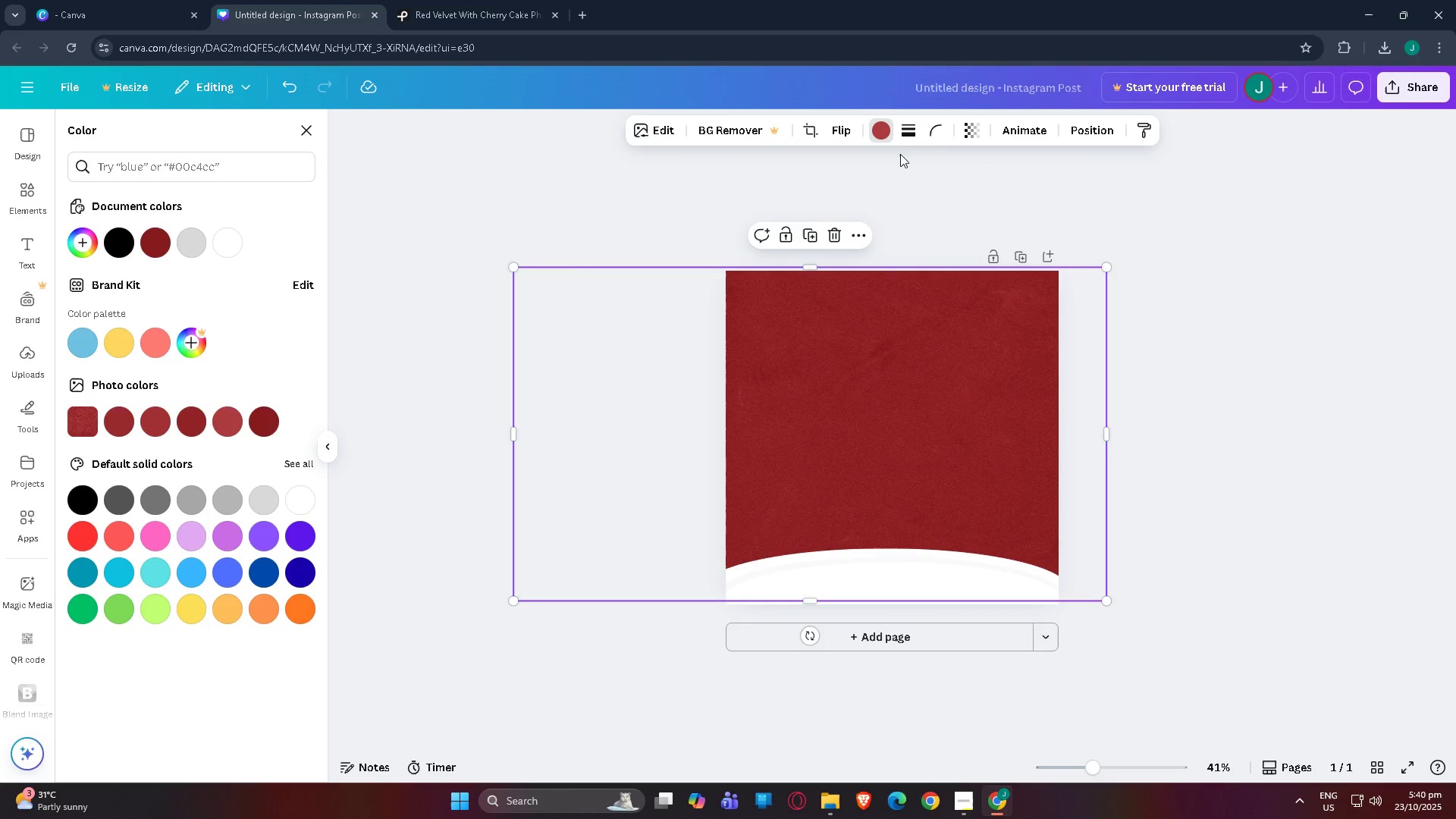 
left_click([1103, 138])
 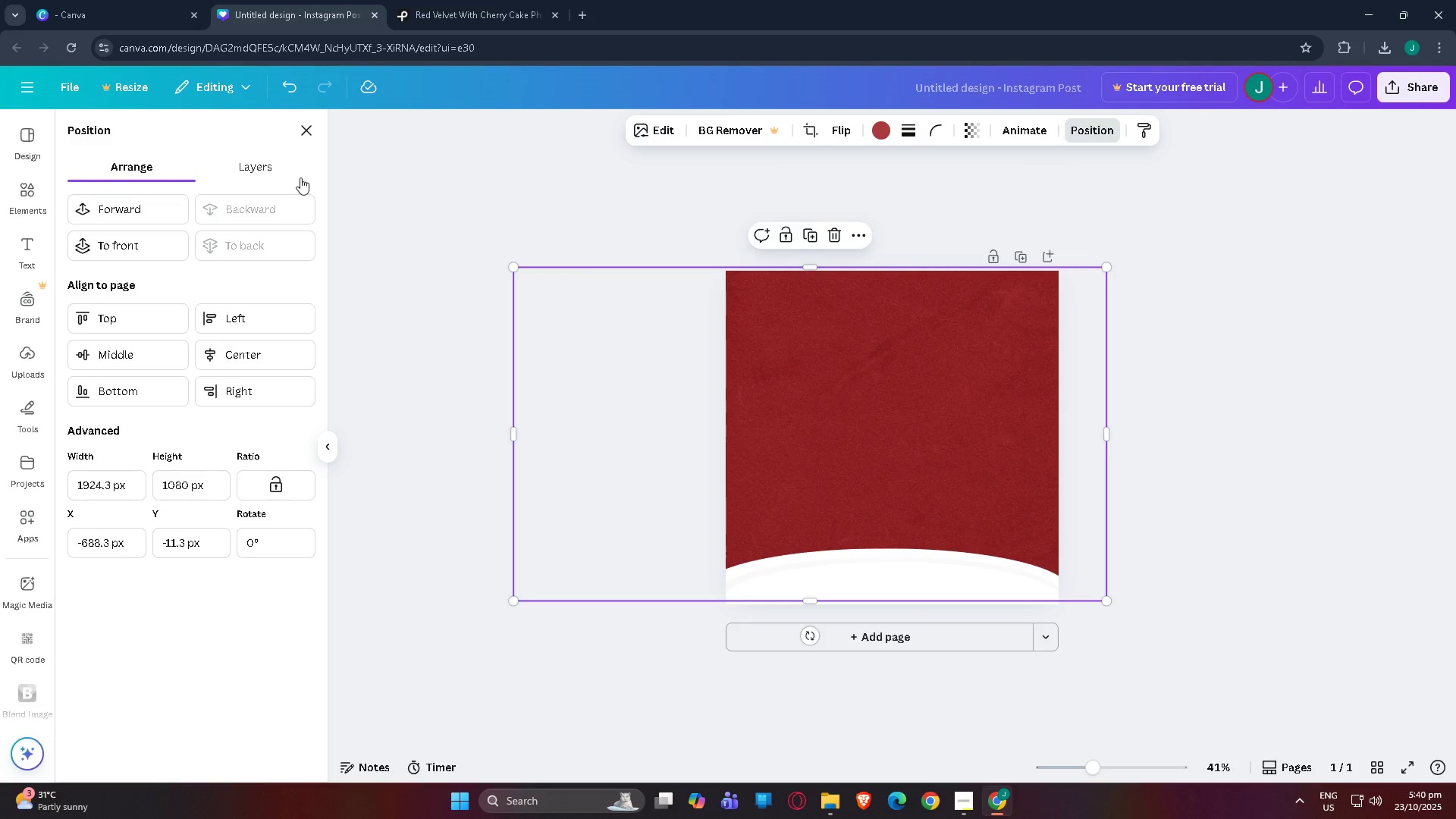 
left_click([292, 173])
 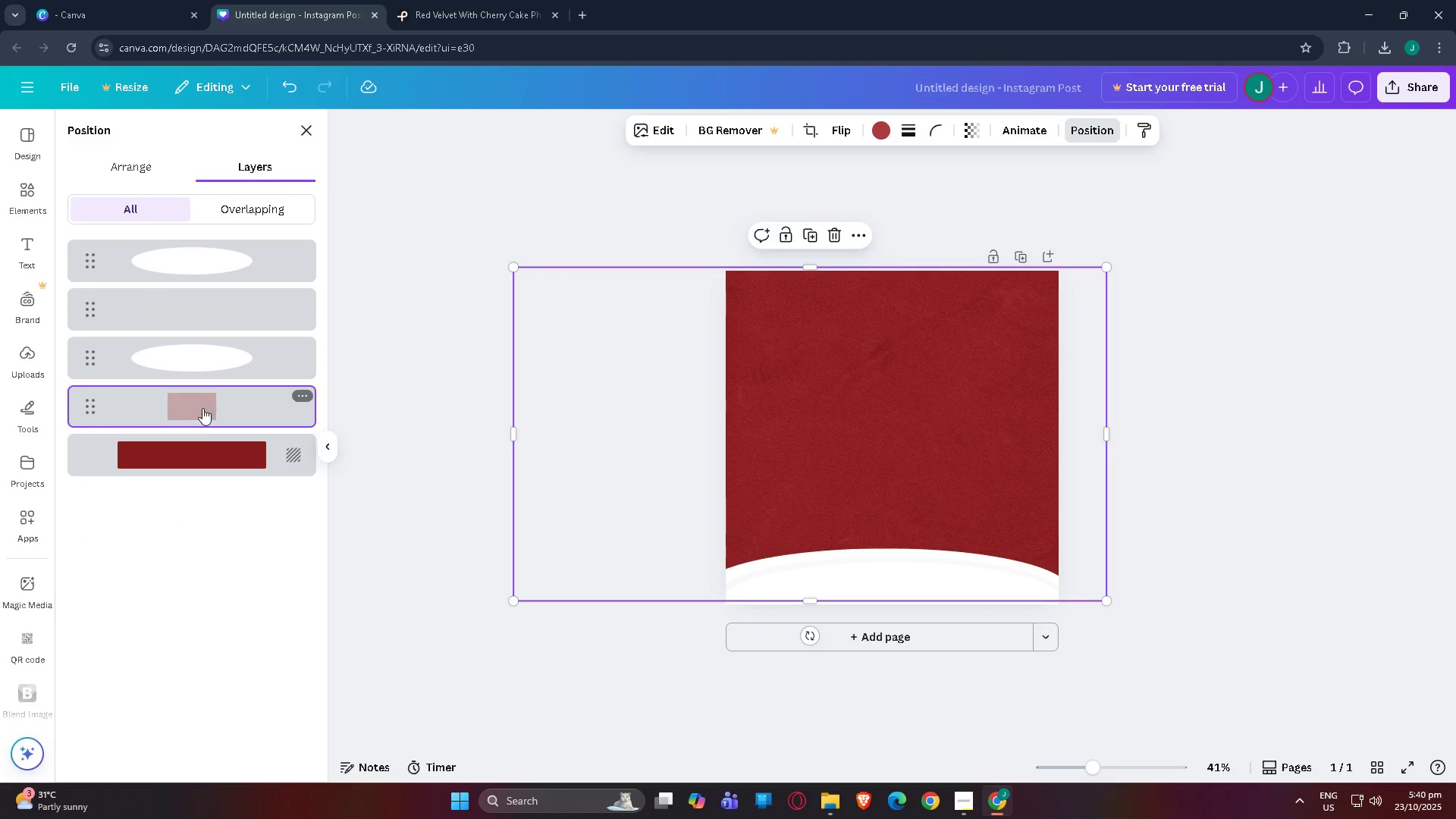 
left_click([202, 408])
 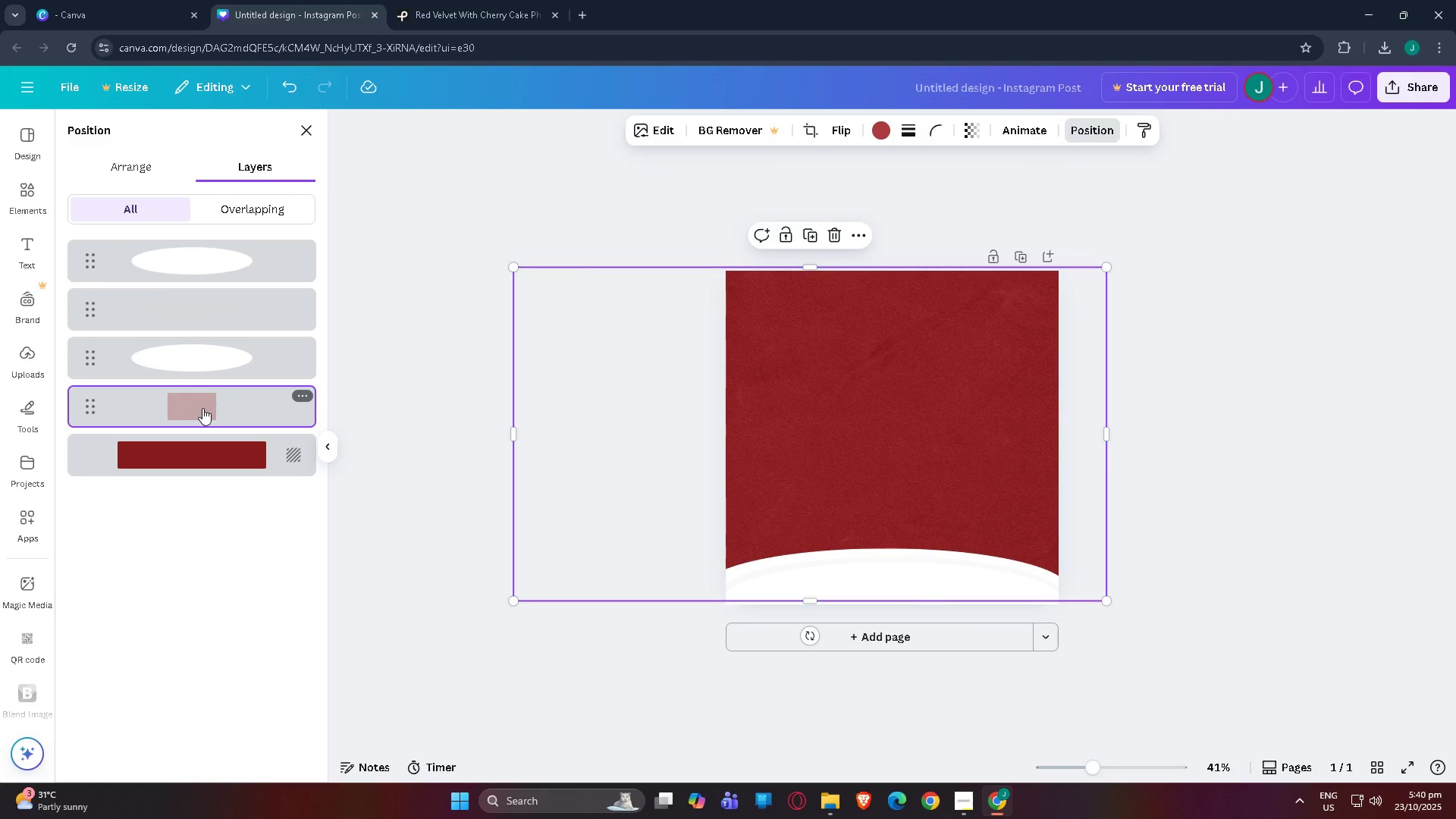 
key(Delete)
 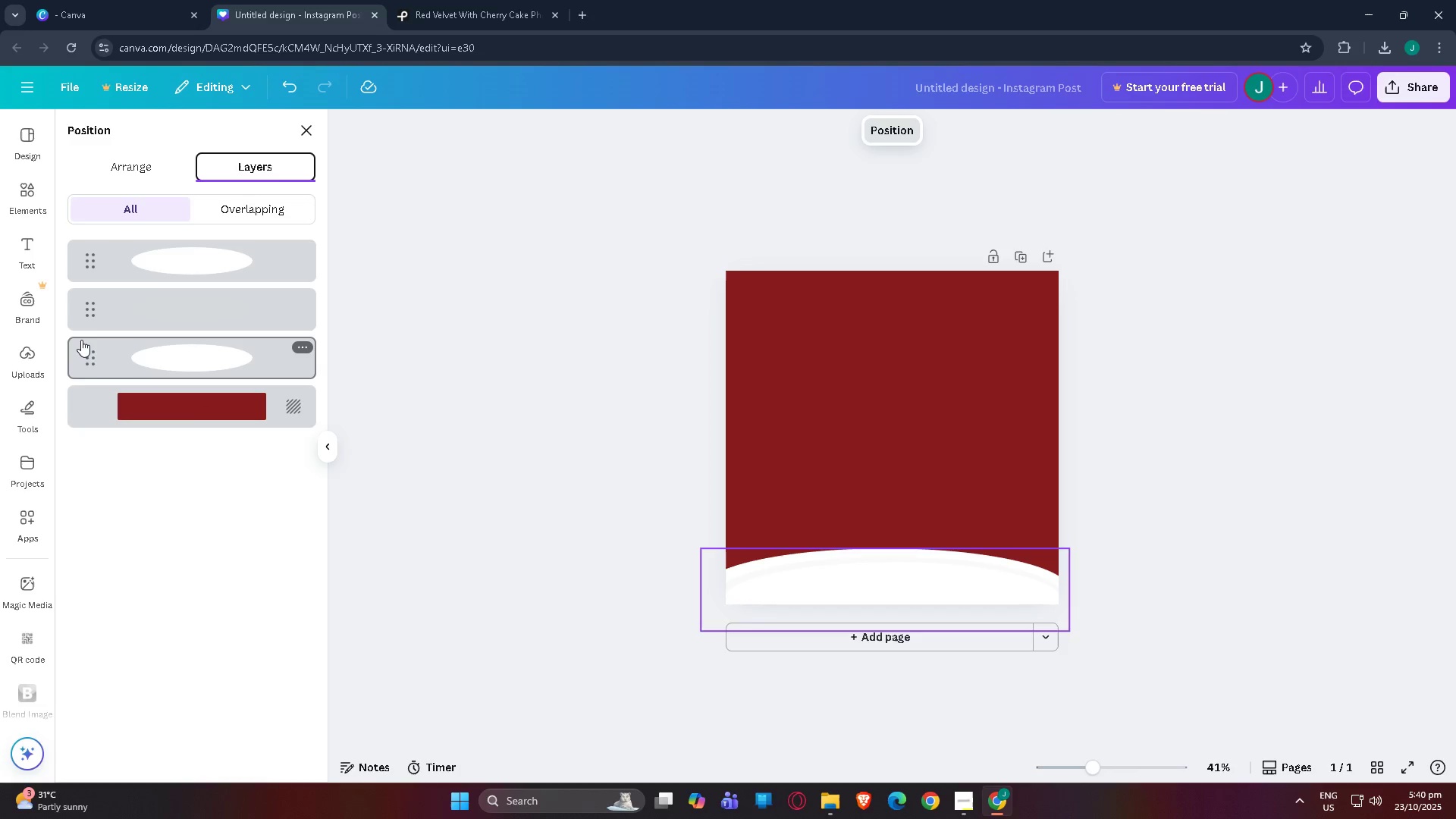 
wait(6.67)
 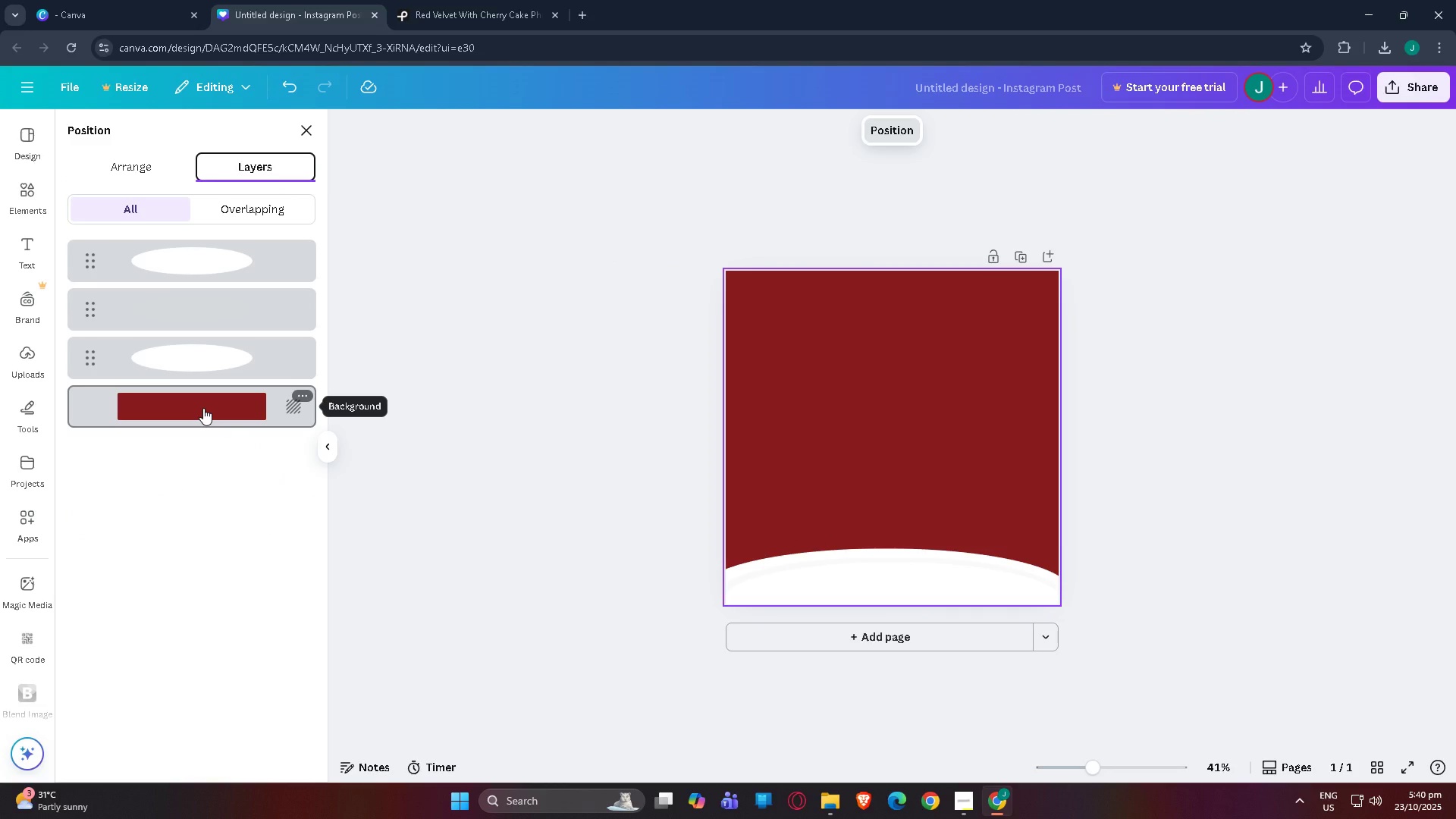 
double_click([313, 136])
 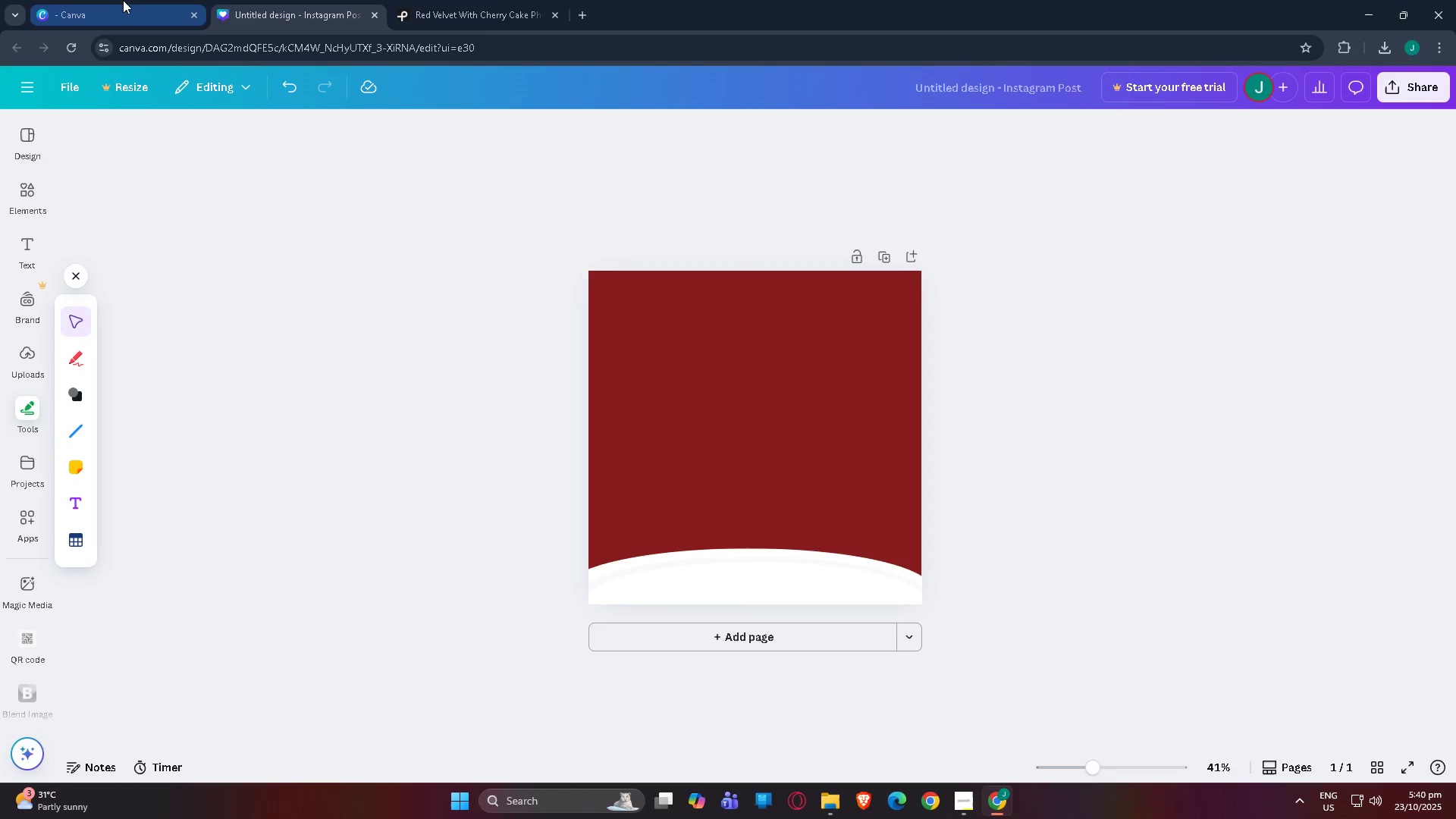 
left_click([453, 0])
 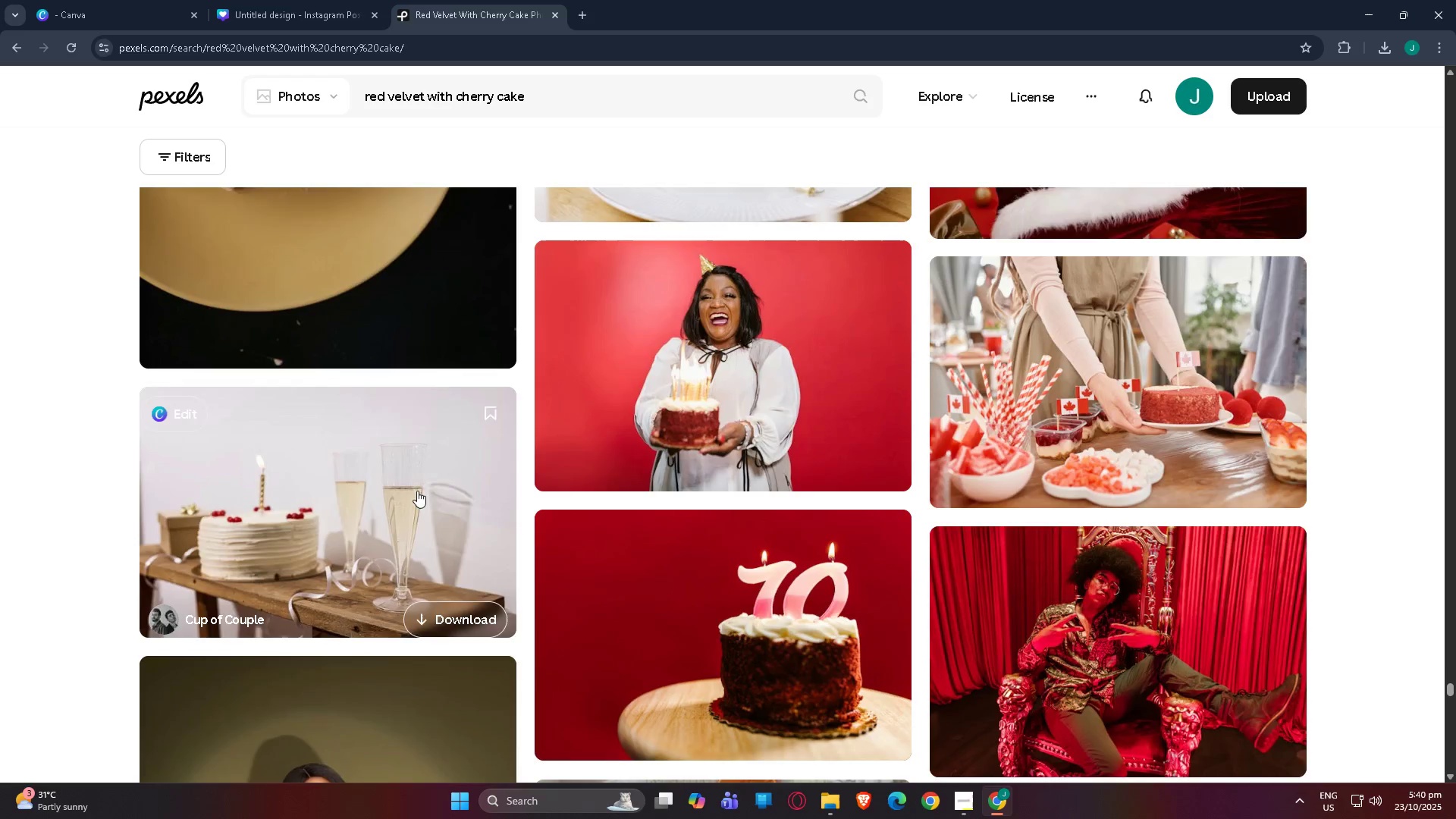 
scroll: coordinate [673, 474], scroll_direction: down, amount: 129.0
 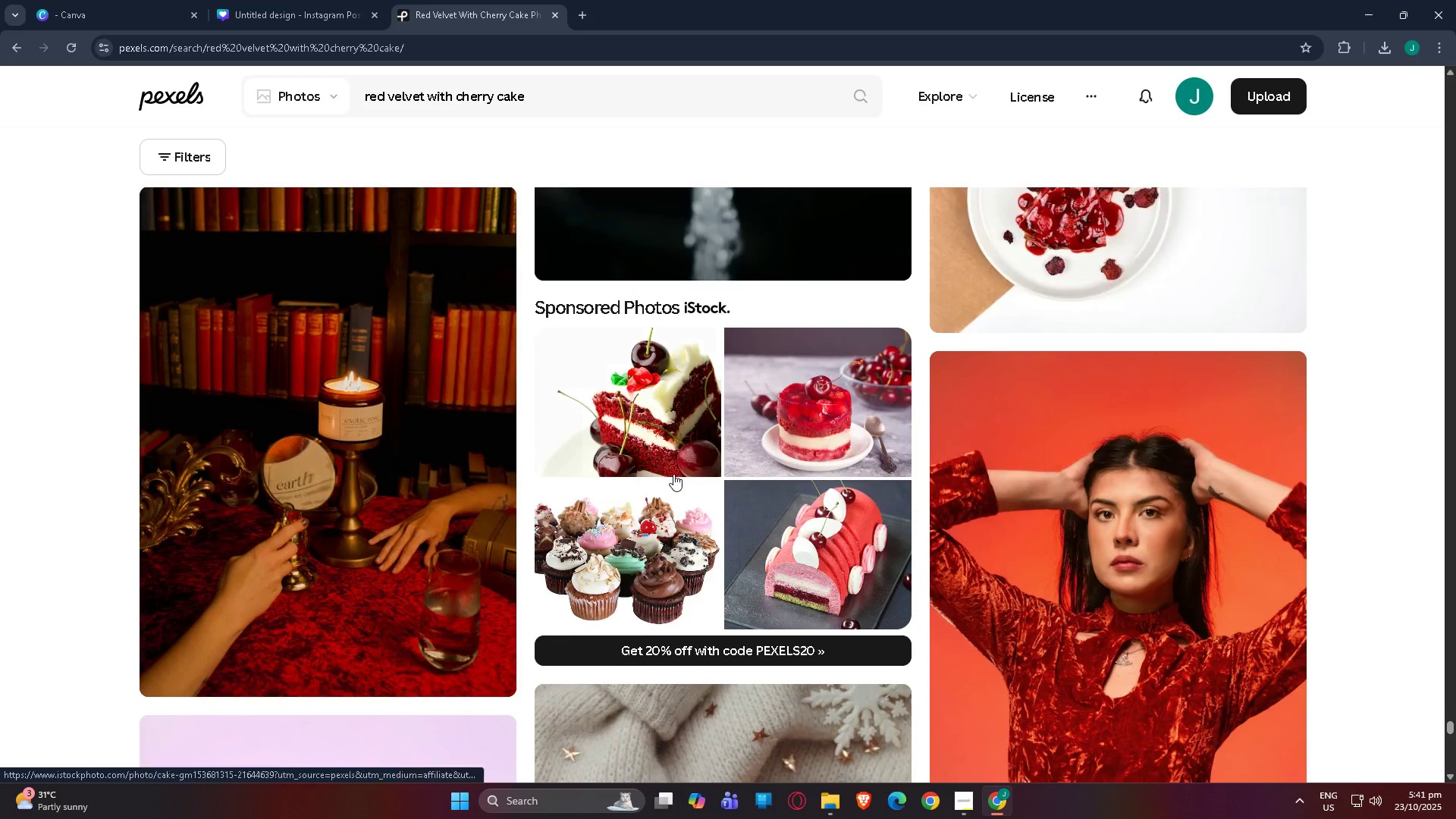 
scroll: coordinate [695, 428], scroll_direction: down, amount: 81.0
 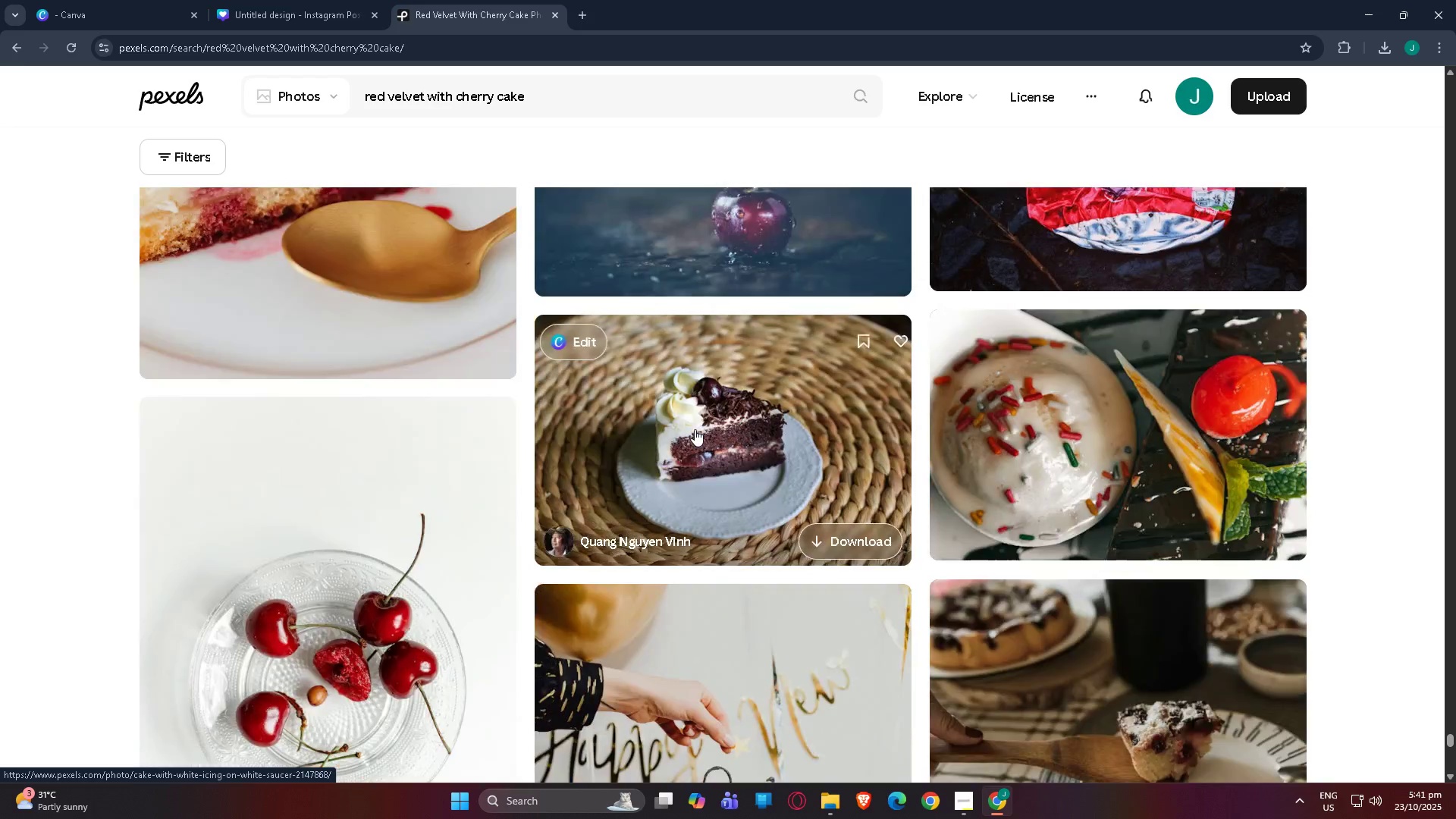 
scroll: coordinate [729, 379], scroll_direction: down, amount: 122.0
 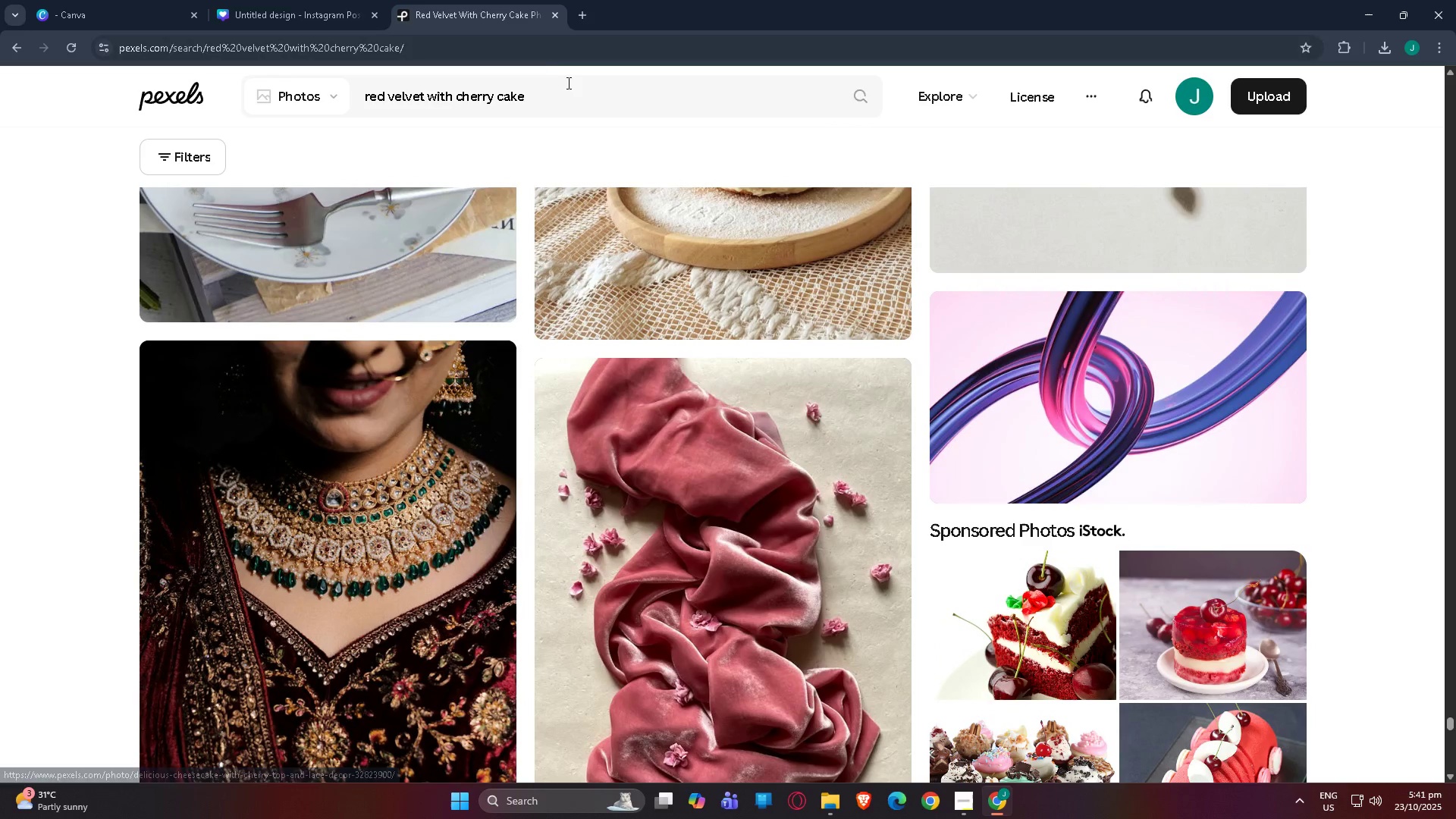 
left_click_drag(start_coordinate=[568, 86], to_coordinate=[0, 122])
 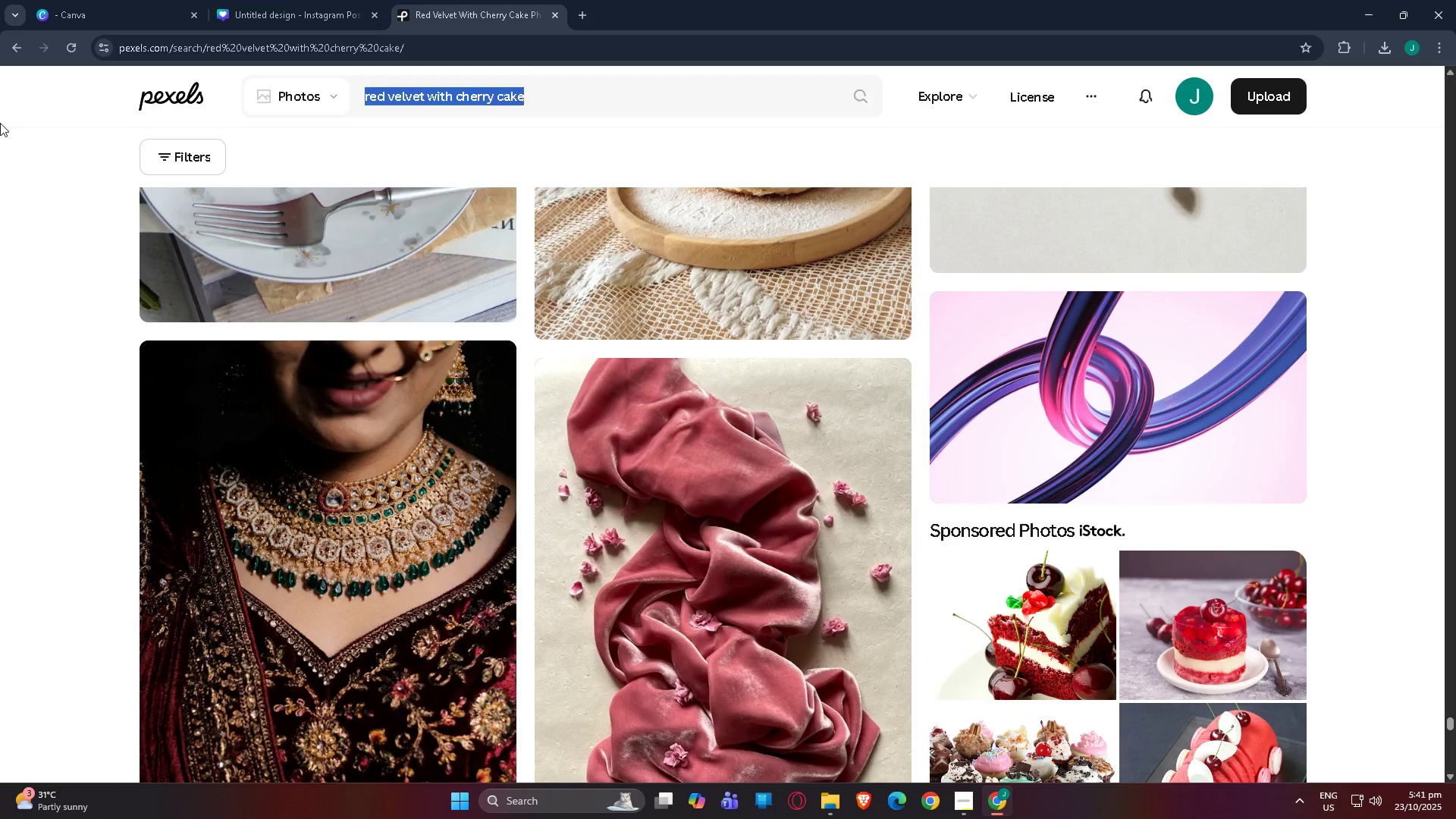 
type(red velvet slice)
 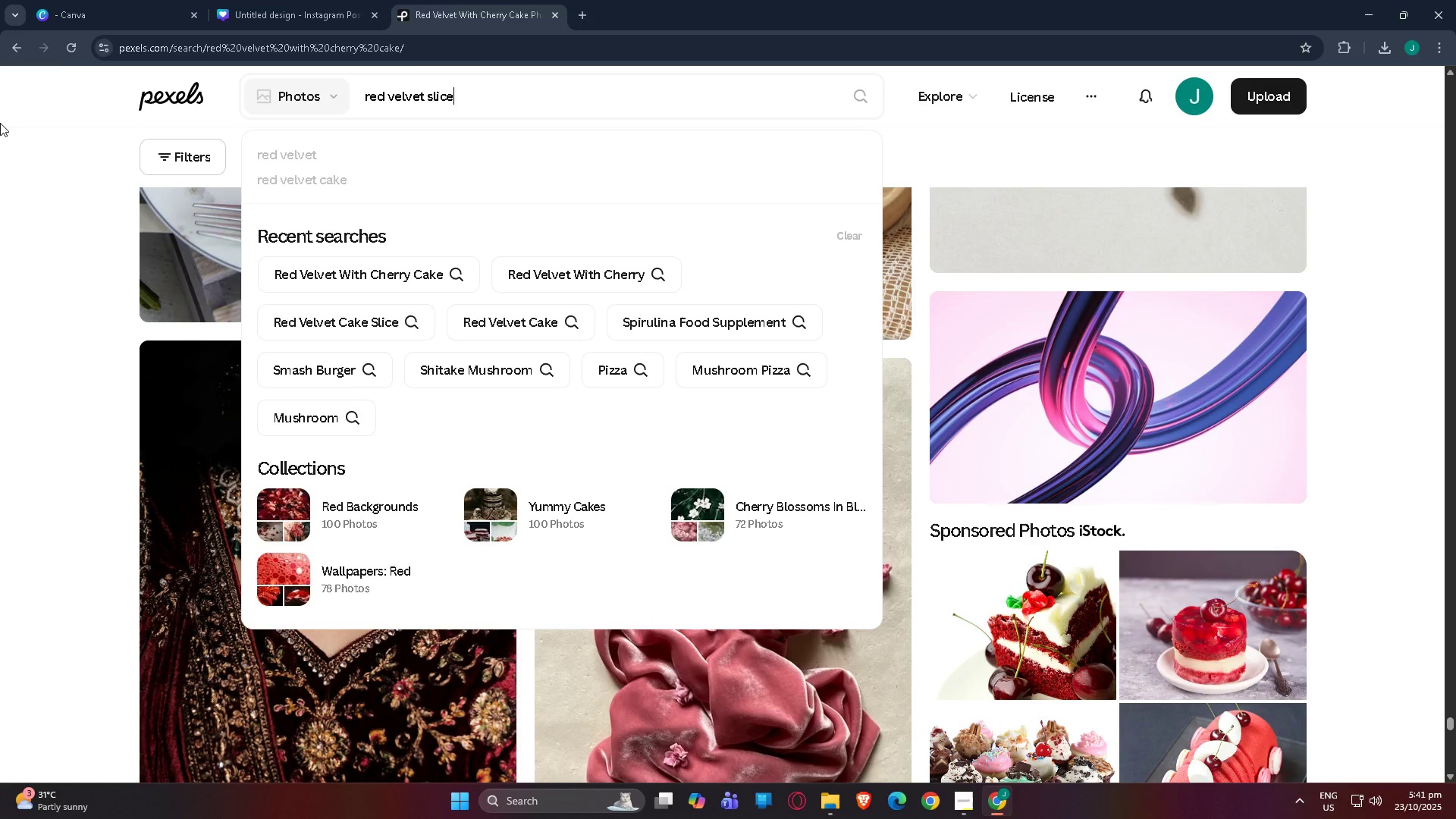 
key(Enter)
 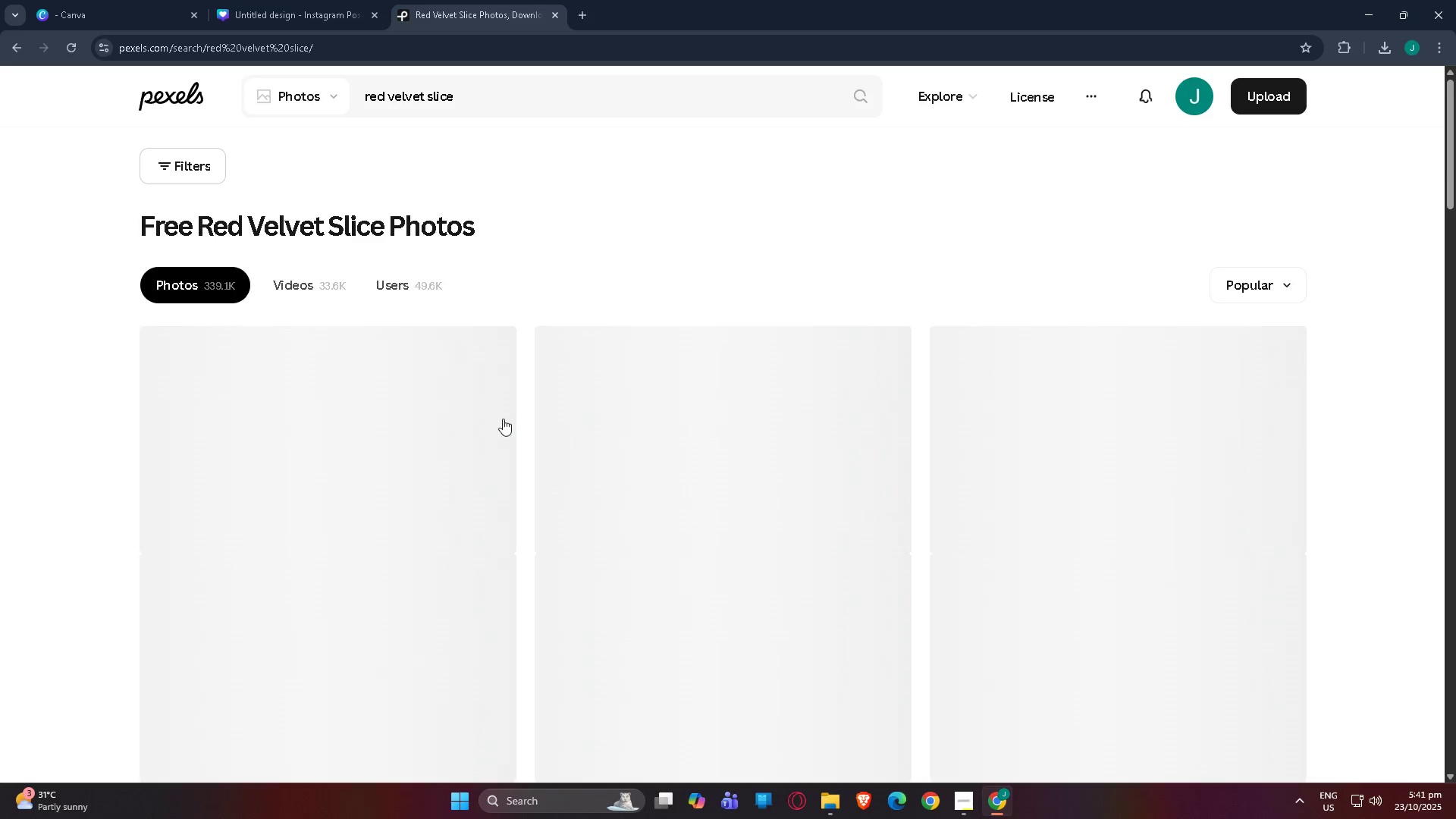 
scroll: coordinate [510, 412], scroll_direction: down, amount: 86.0
 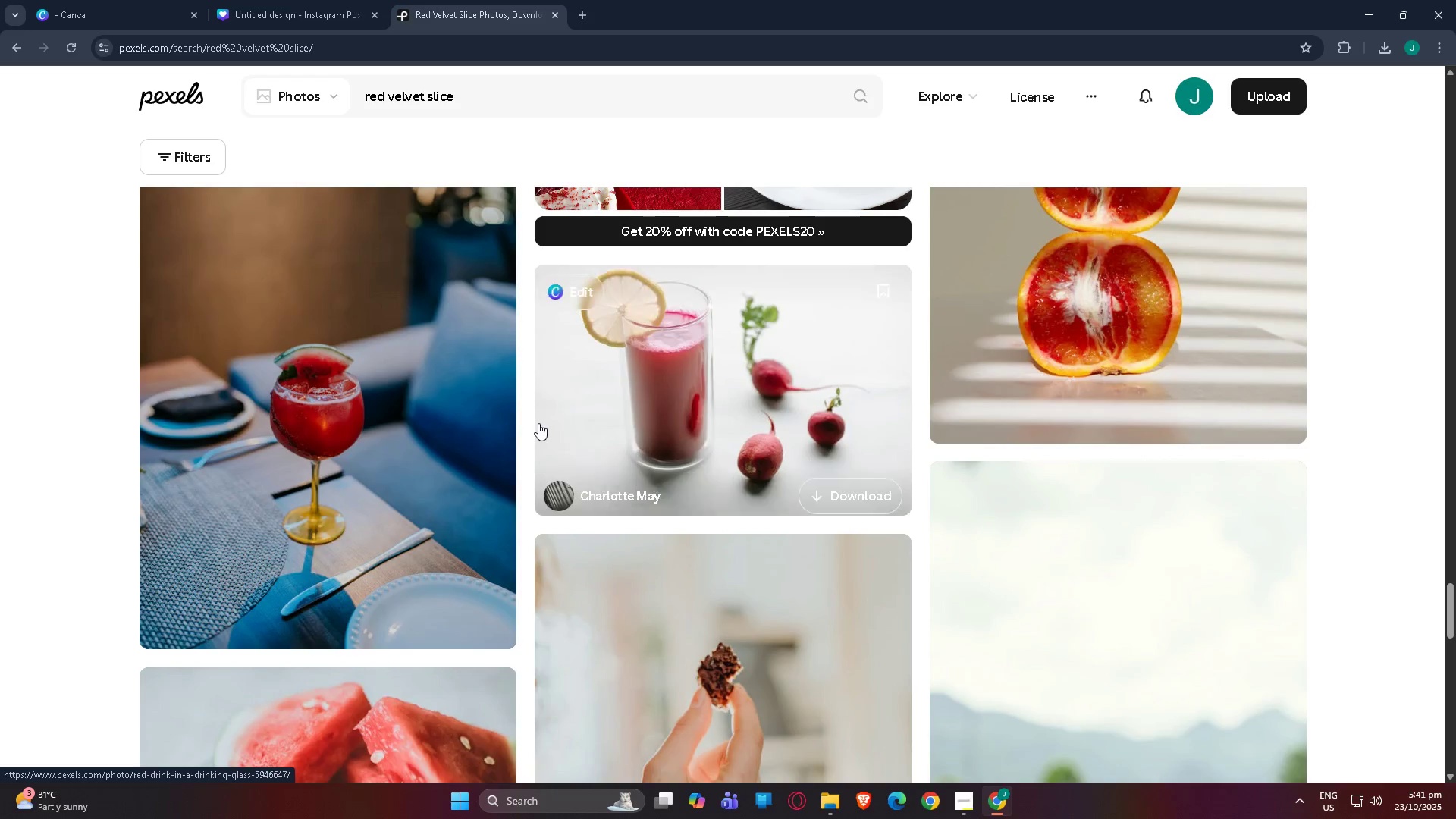 
scroll: coordinate [548, 408], scroll_direction: up, amount: 4.0
 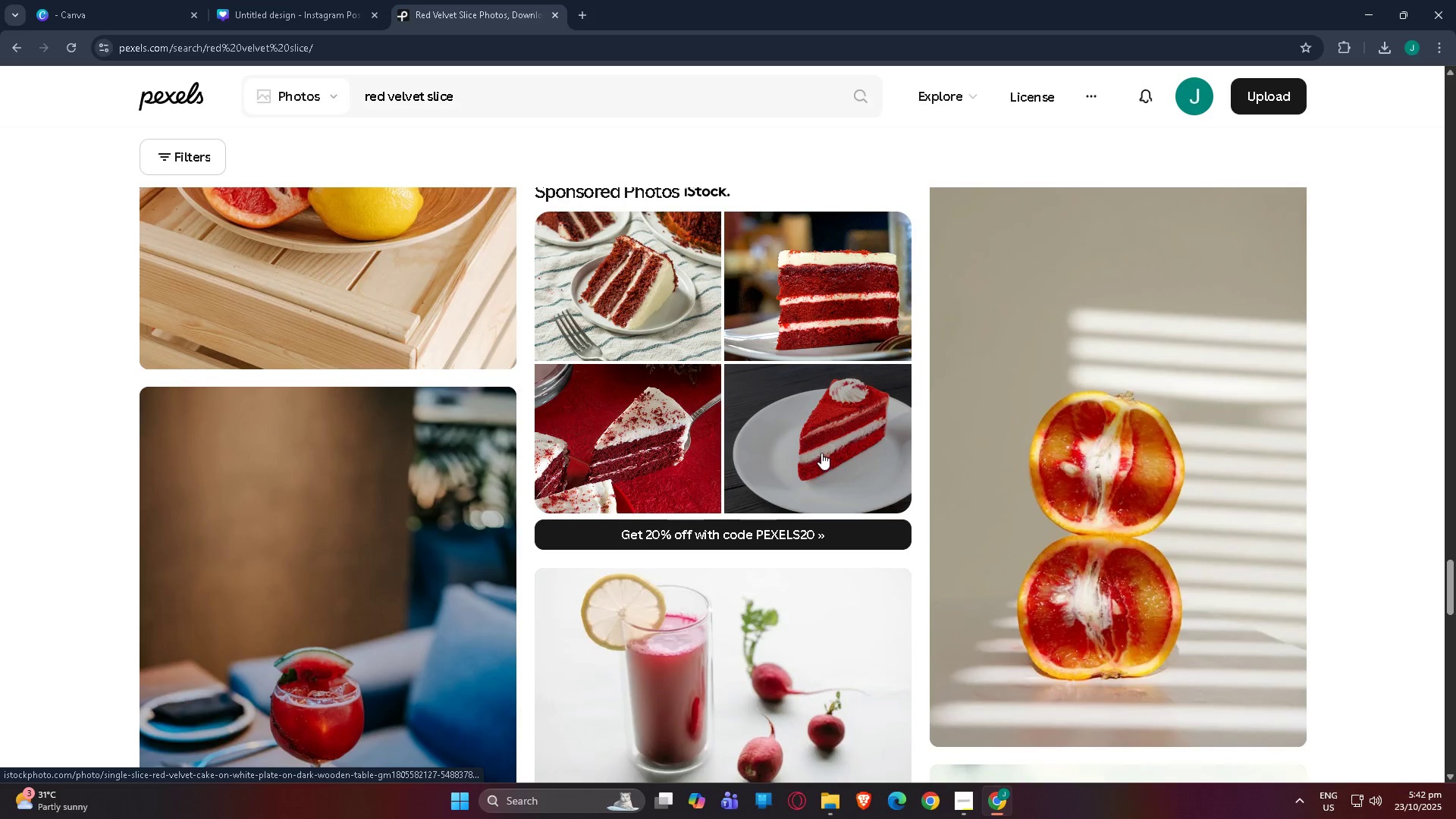 
scroll: coordinate [812, 456], scroll_direction: down, amount: 68.0
 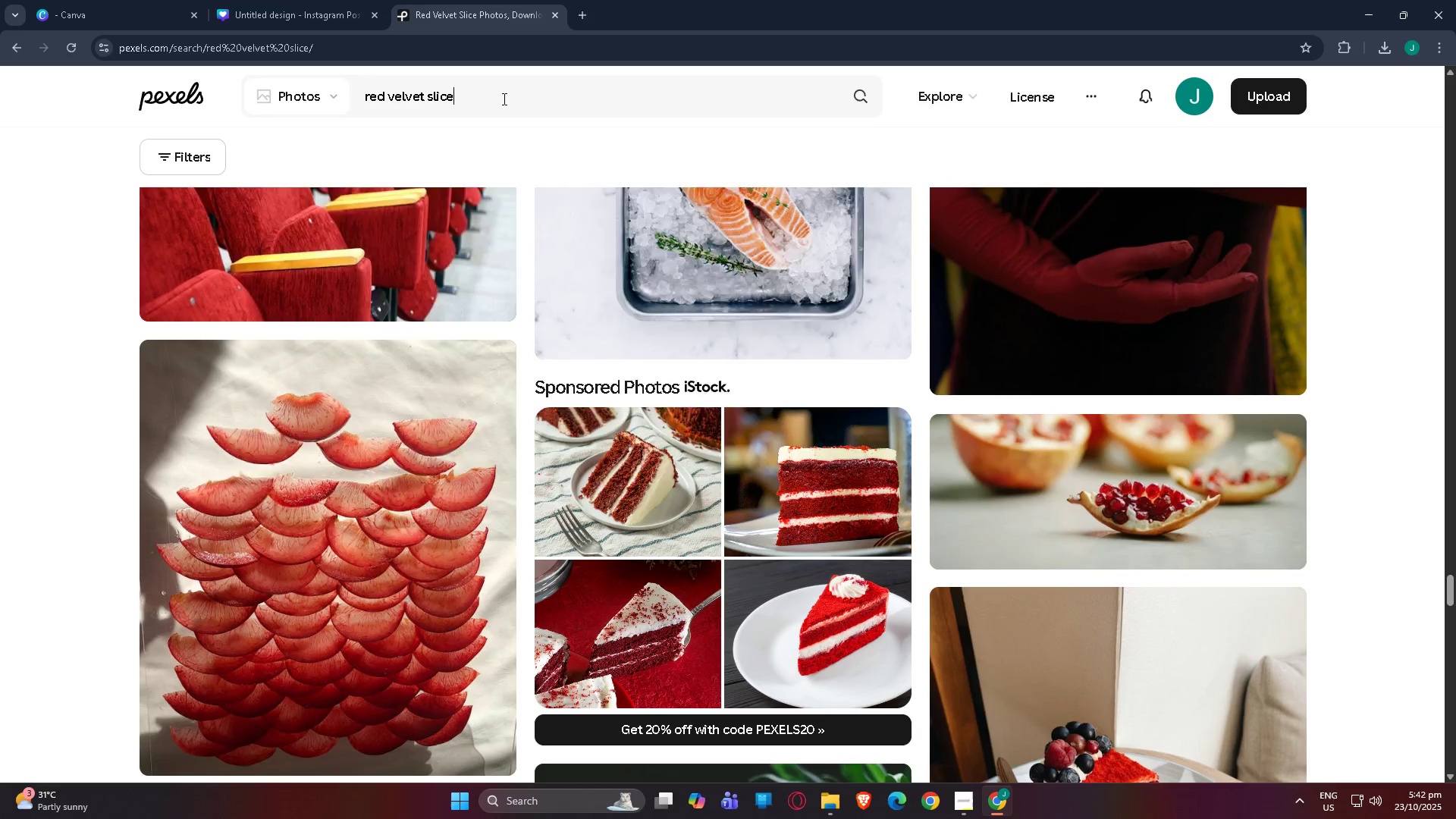 
type( cake)
 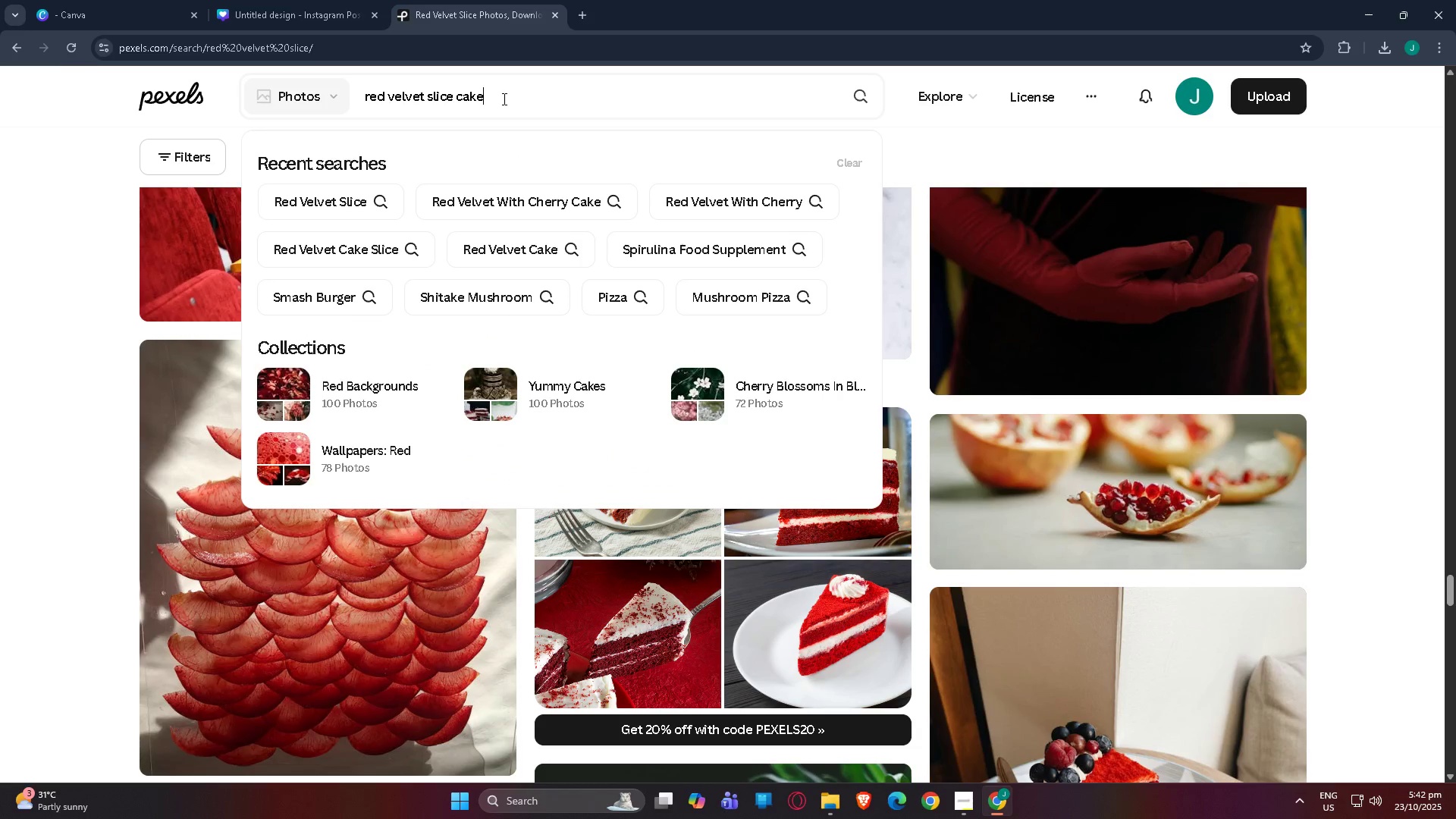 
key(Enter)
 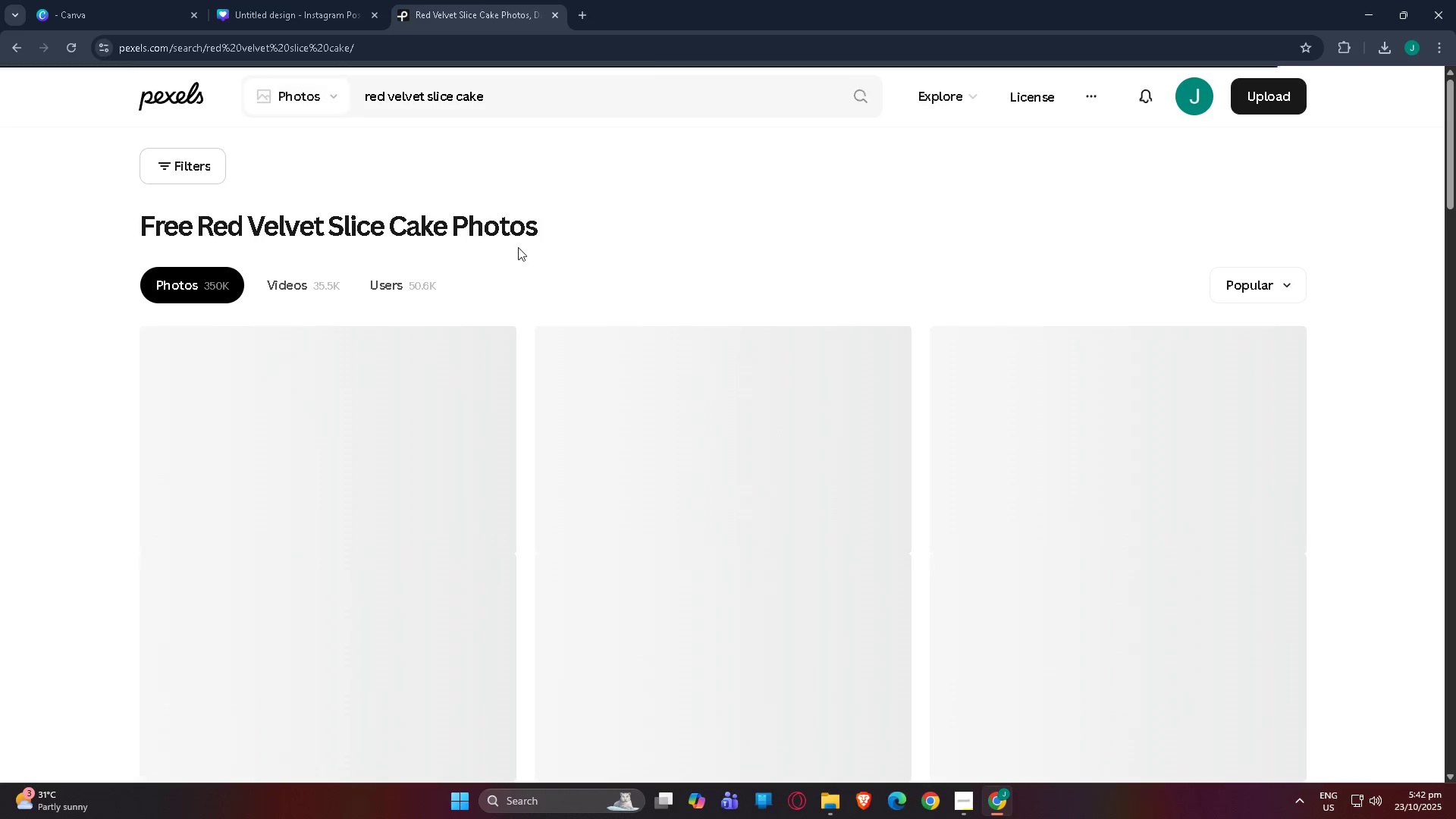 
scroll: coordinate [595, 348], scroll_direction: down, amount: 33.0
 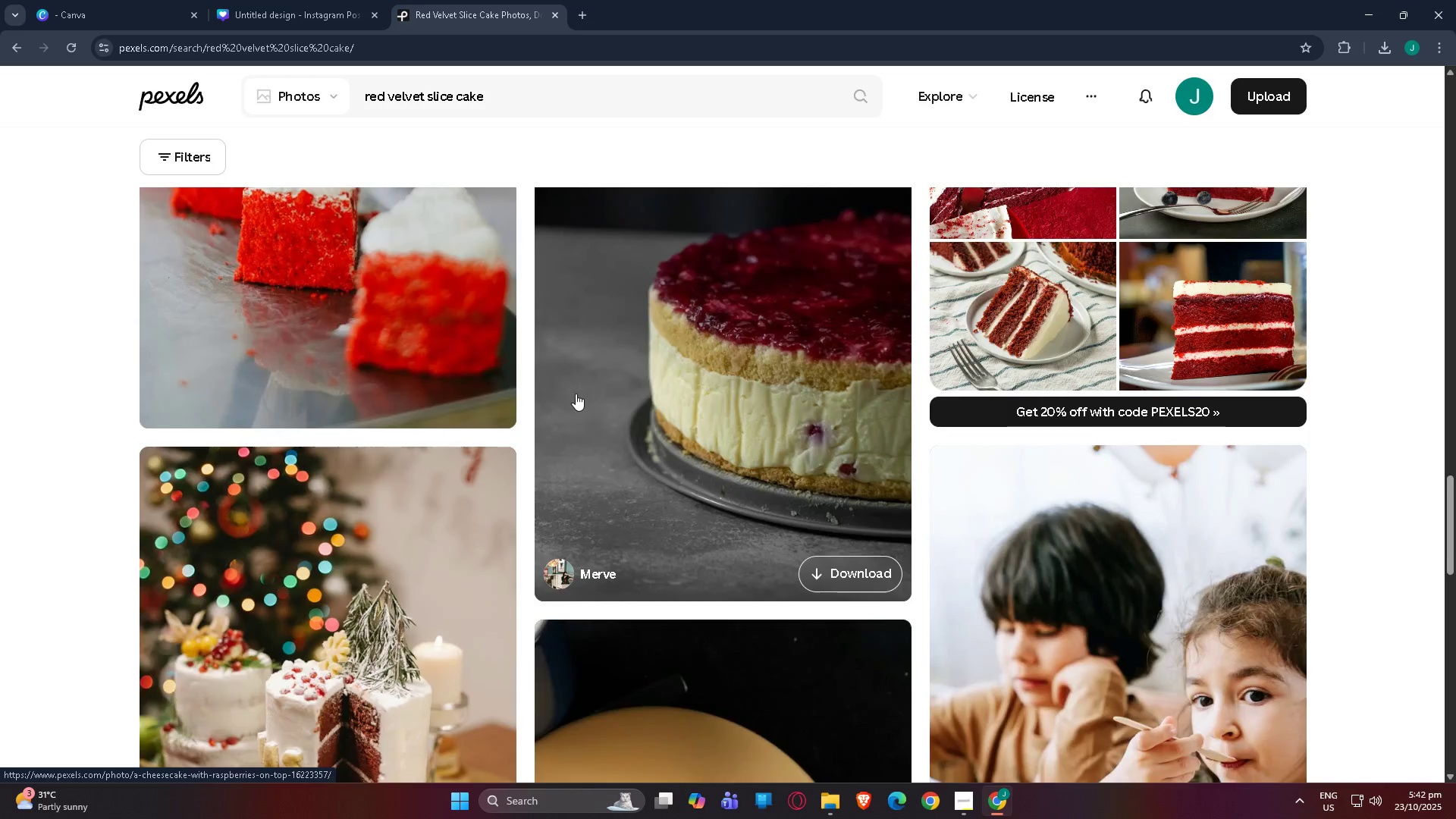 
scroll: coordinate [666, 463], scroll_direction: down, amount: 29.0
 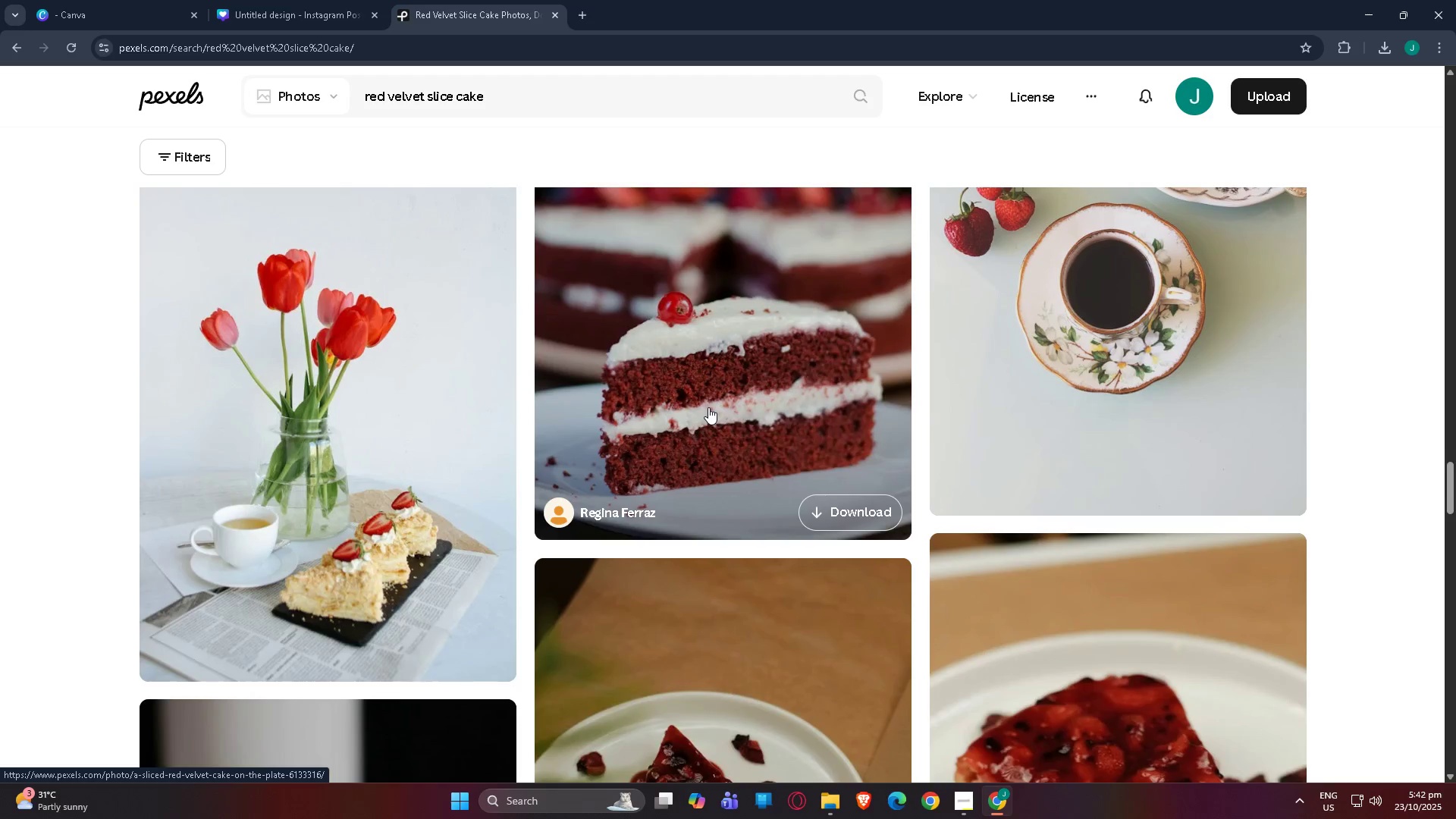 
scroll: coordinate [708, 407], scroll_direction: up, amount: 1.0
 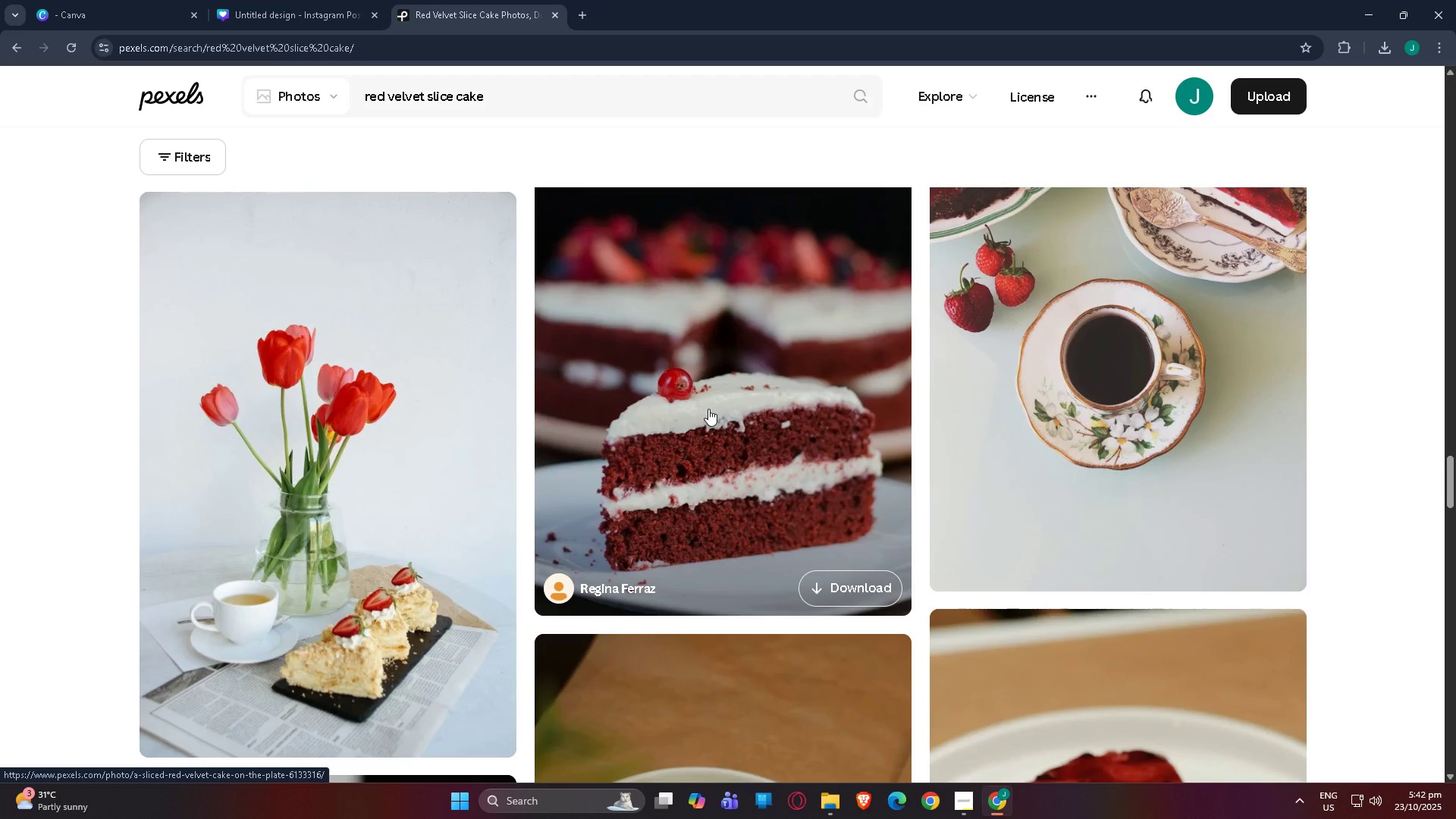 
left_click([708, 409])
 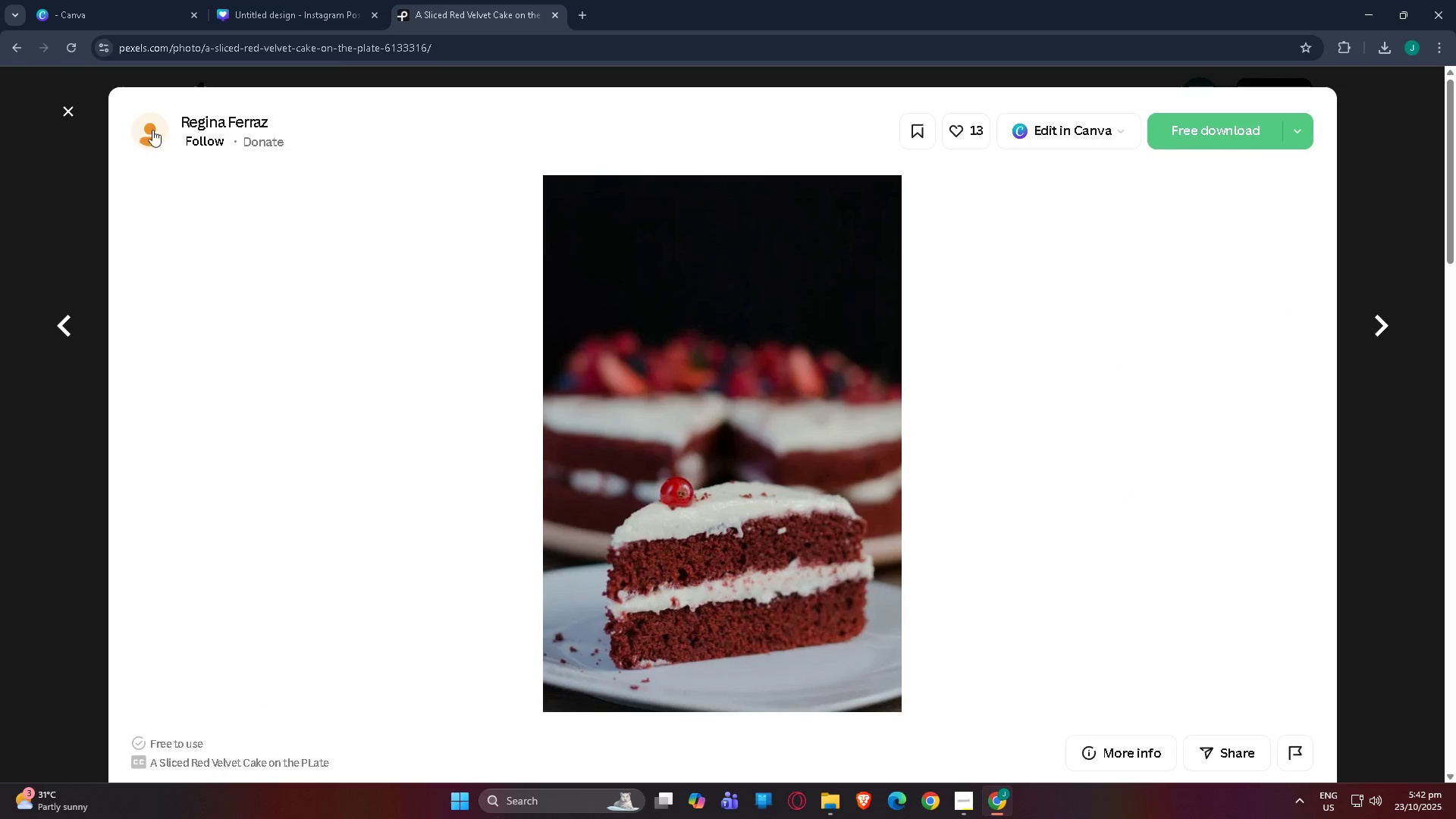 
left_click([65, 117])
 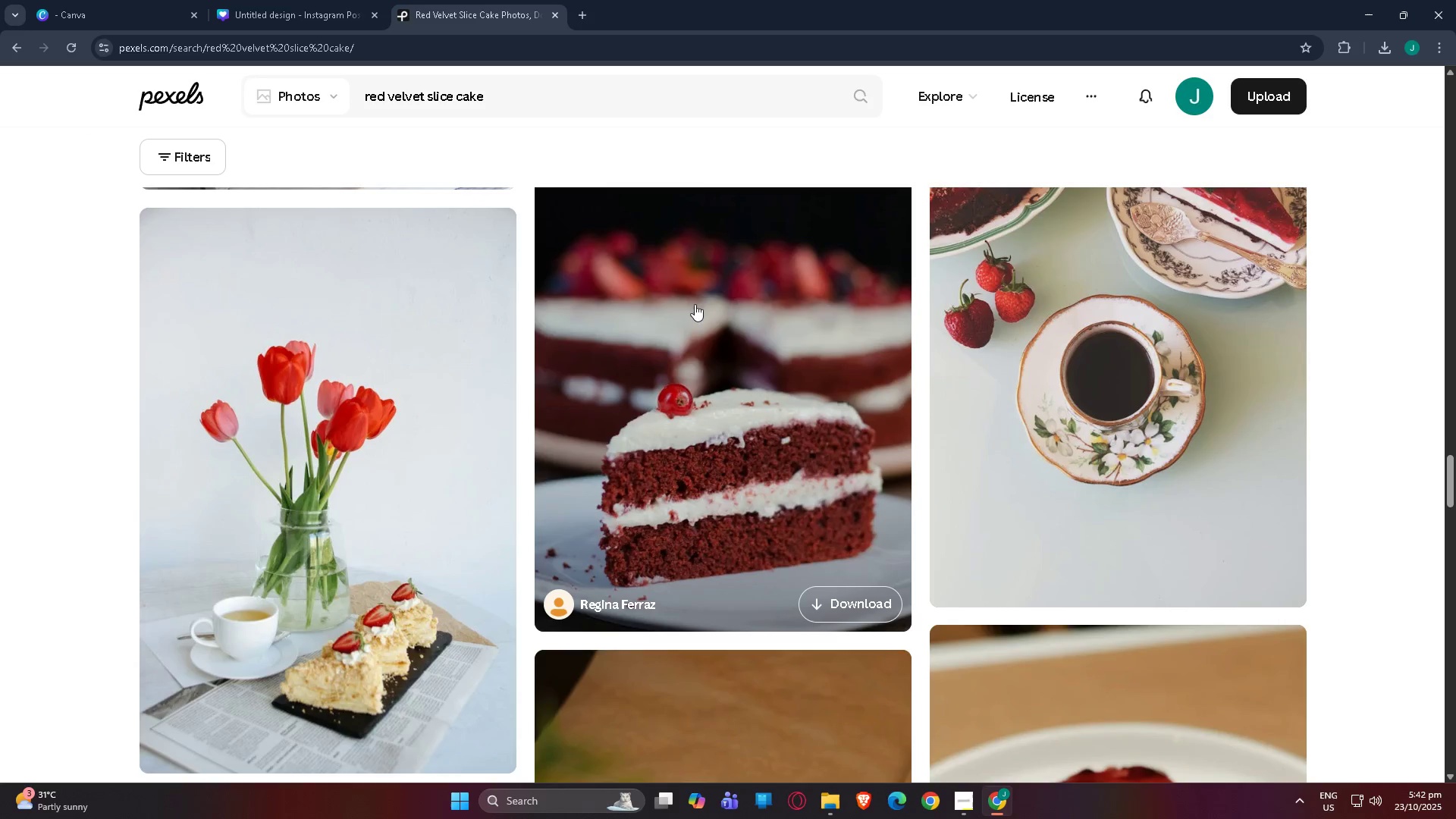 
scroll: coordinate [690, 386], scroll_direction: down, amount: 27.0
 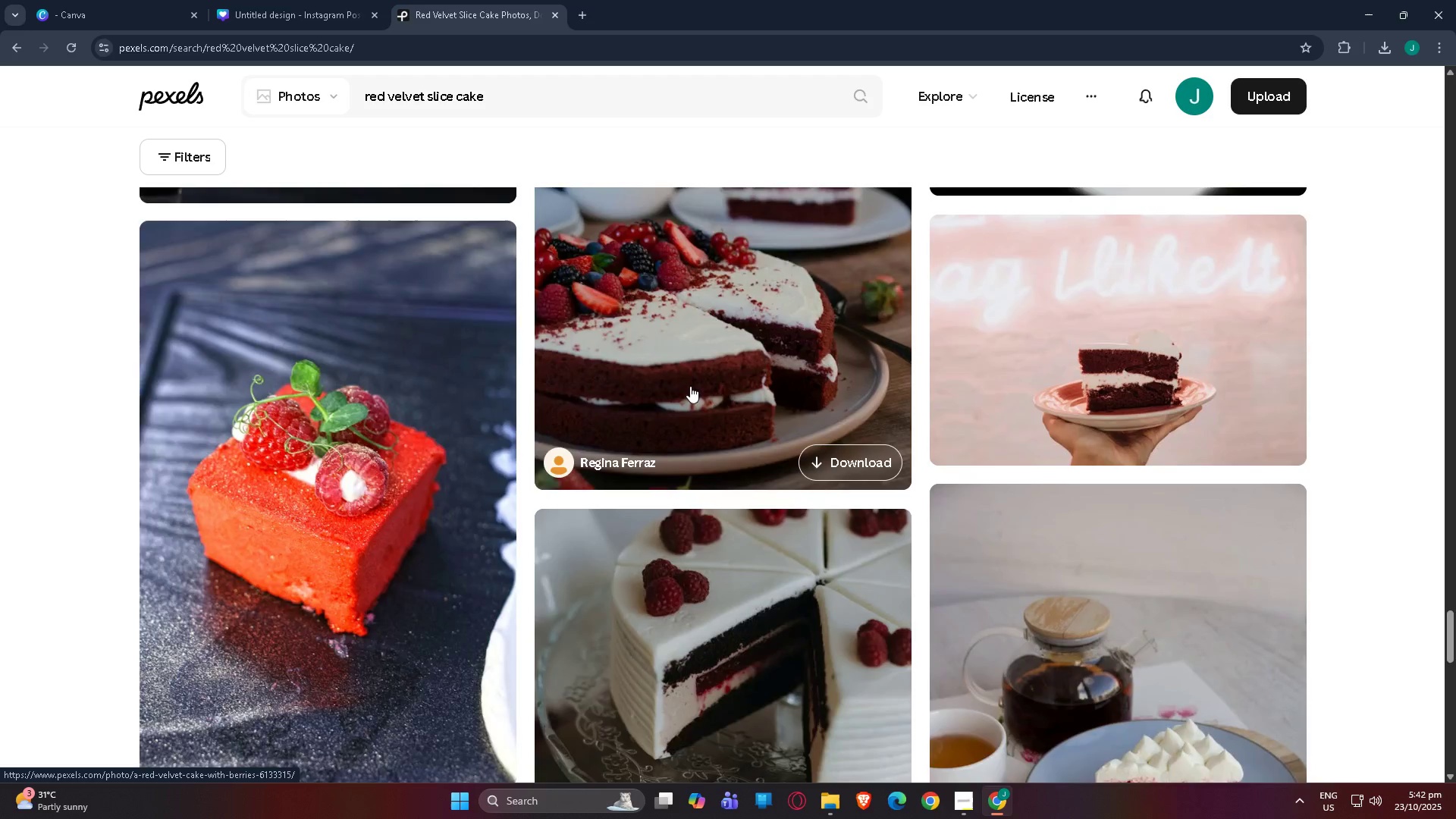 
scroll: coordinate [680, 410], scroll_direction: down, amount: 55.0
 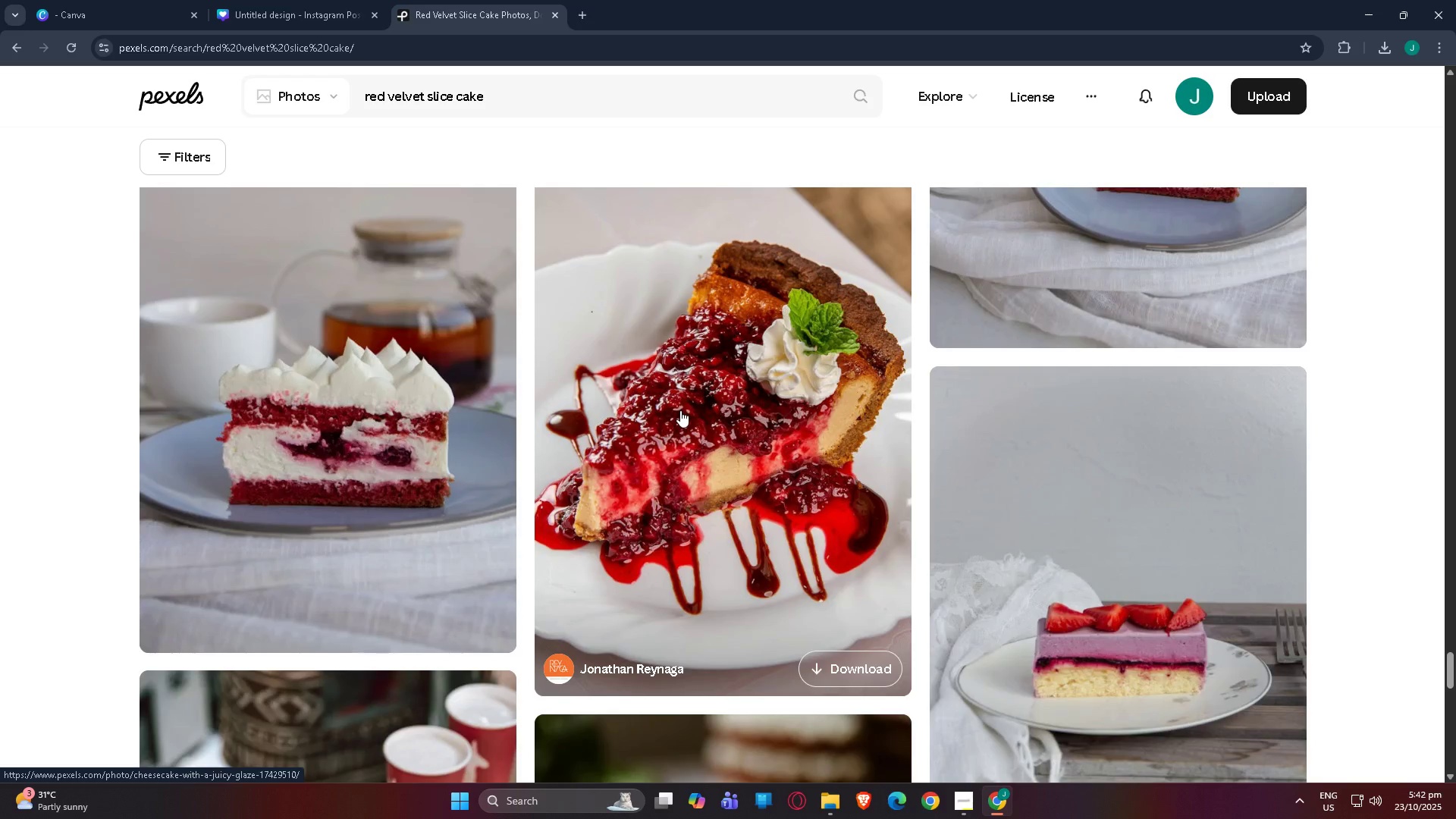 
scroll: coordinate [698, 386], scroll_direction: down, amount: 56.0
 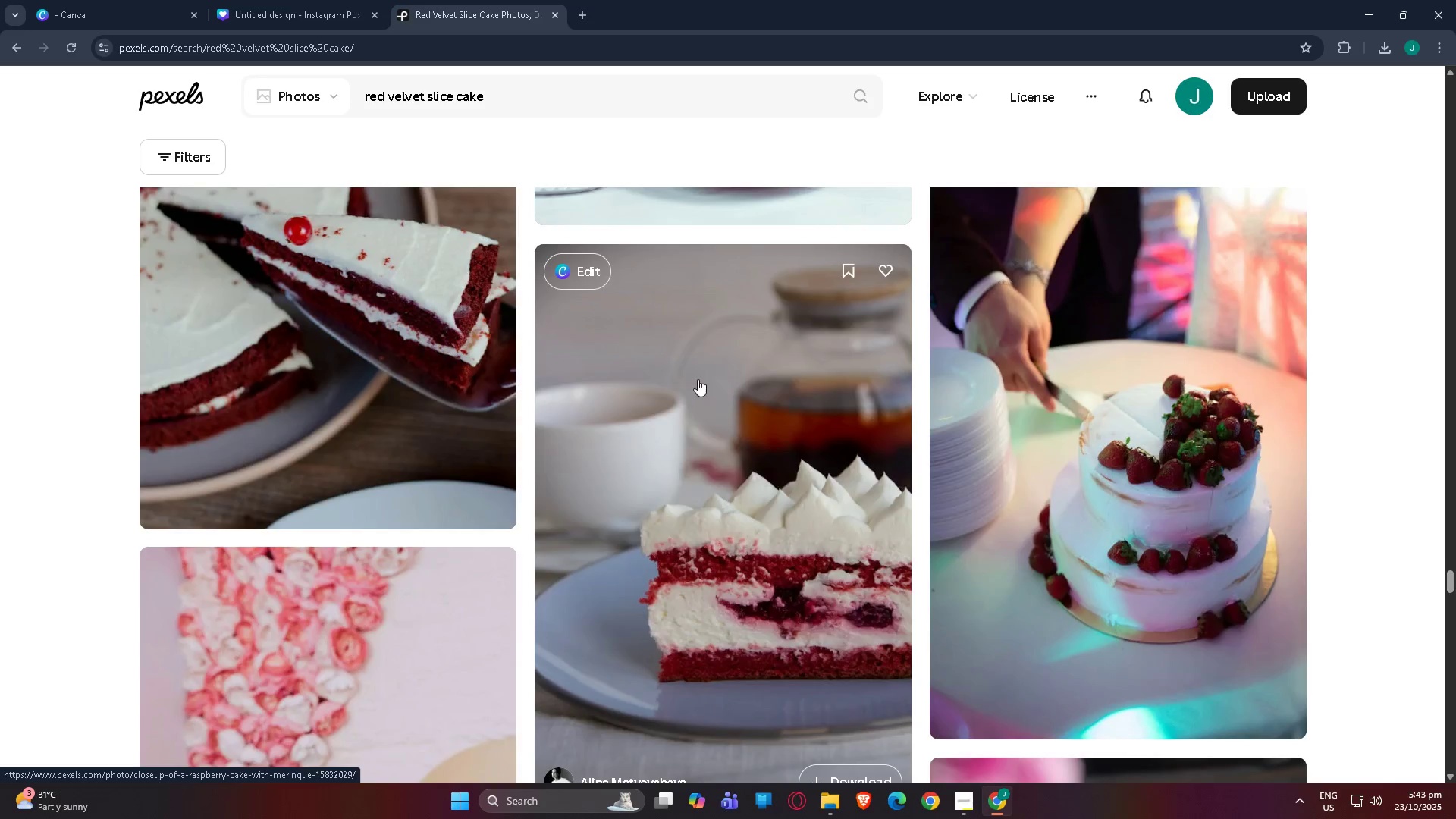 
scroll: coordinate [702, 563], scroll_direction: down, amount: 31.0
 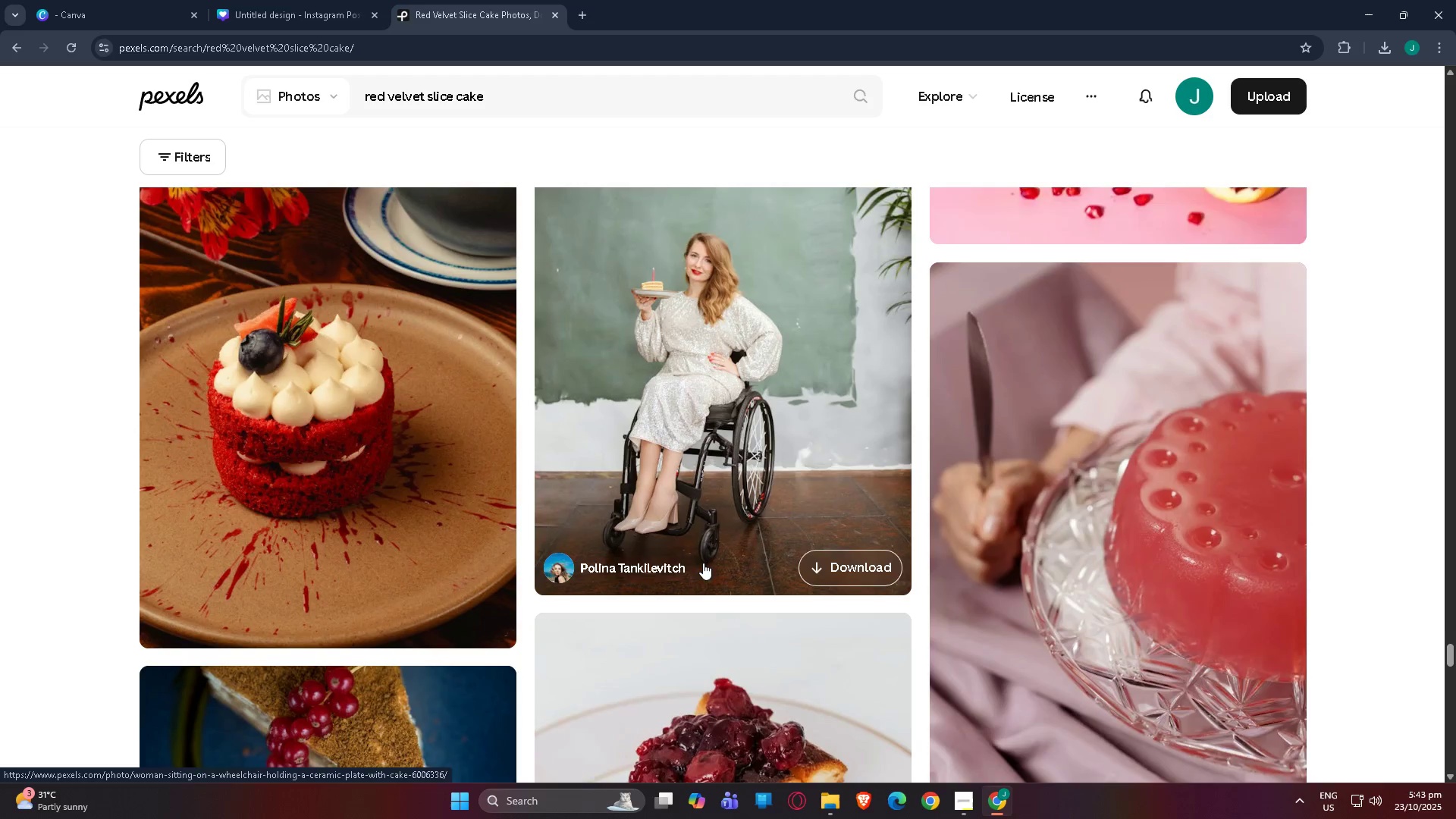 
scroll: coordinate [654, 522], scroll_direction: down, amount: 163.0
 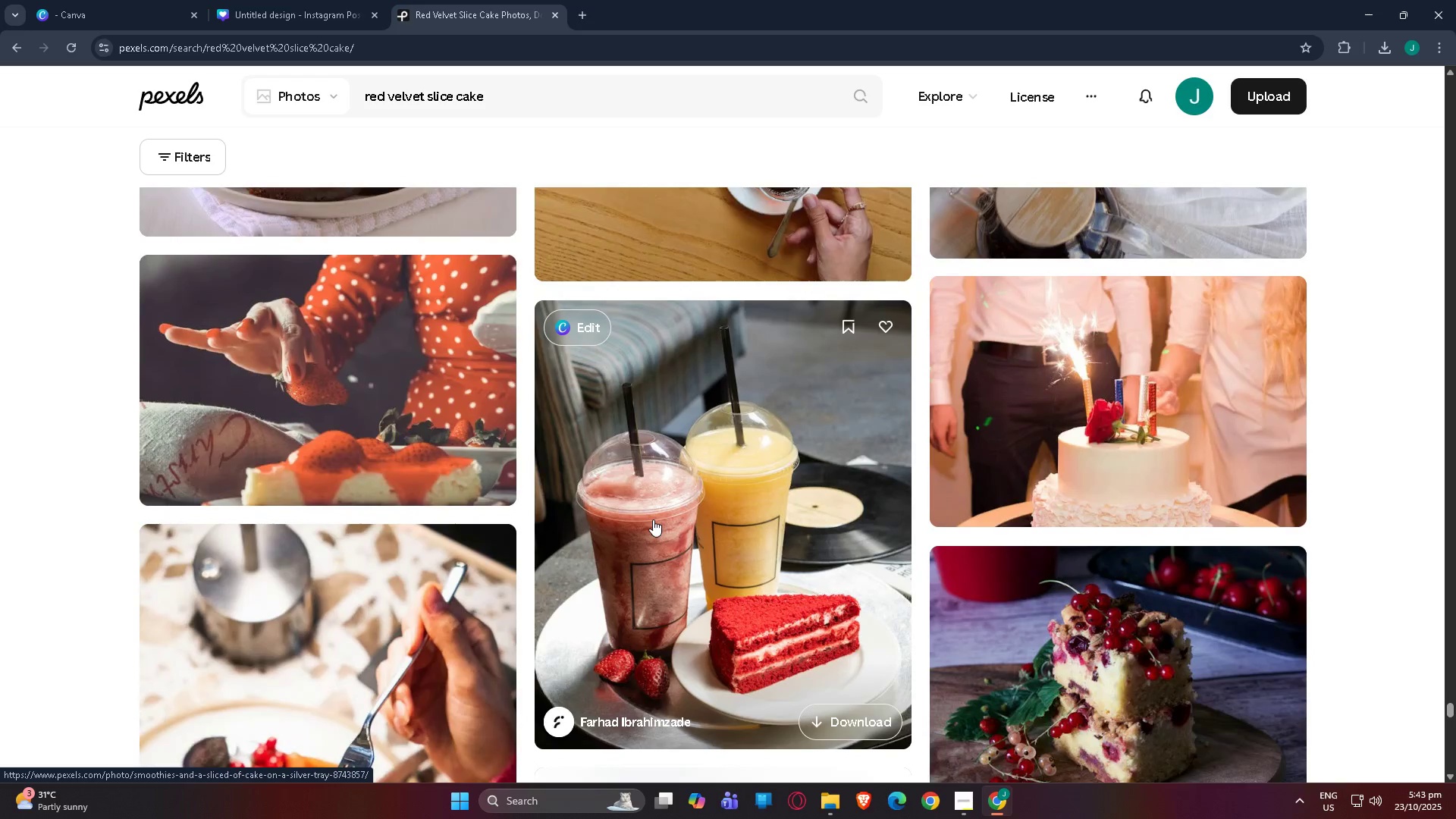 
scroll: coordinate [634, 507], scroll_direction: down, amount: 83.0
 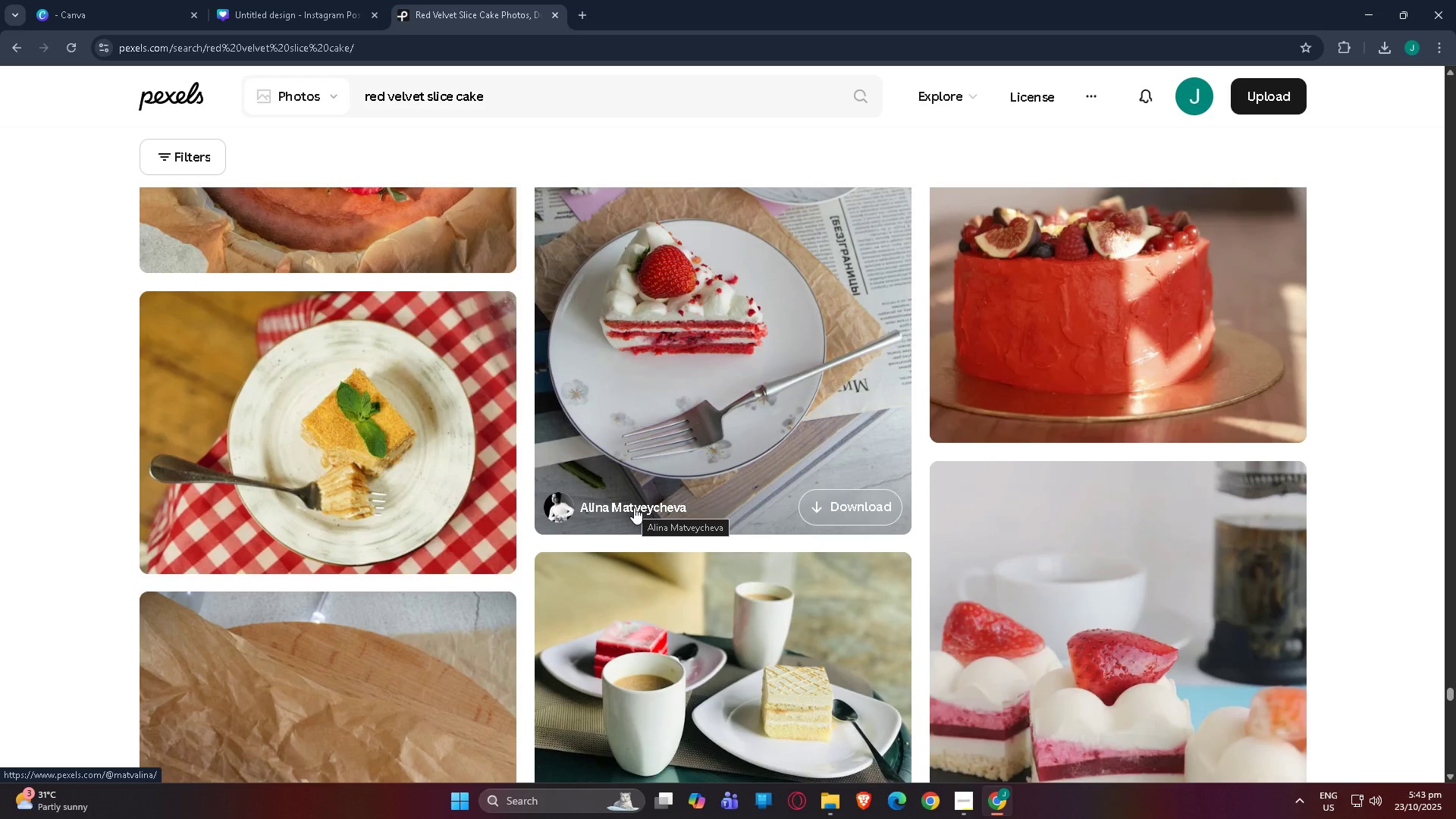 
scroll: coordinate [634, 507], scroll_direction: up, amount: 4.0
 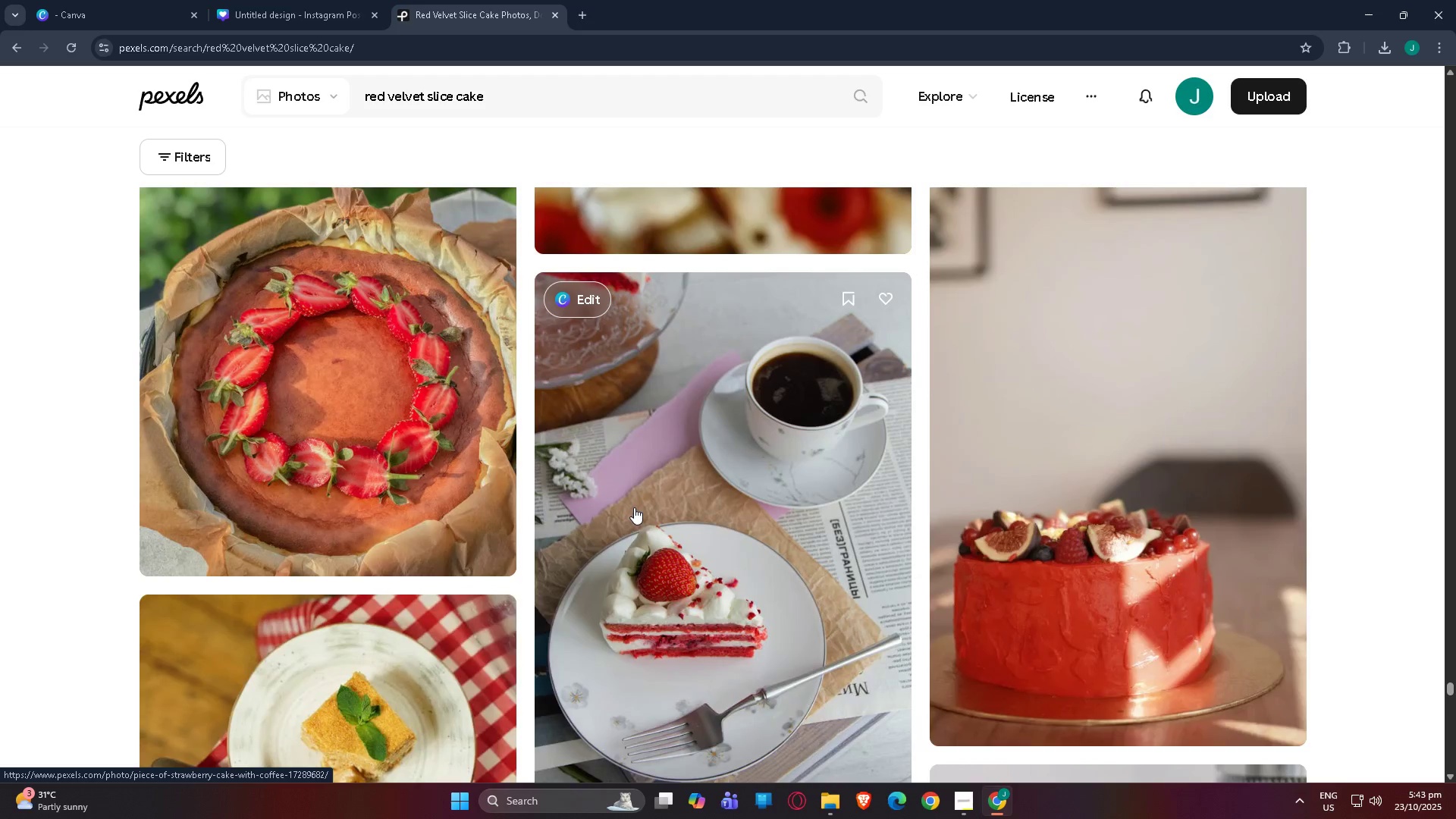 
scroll: coordinate [656, 516], scroll_direction: down, amount: 37.0
 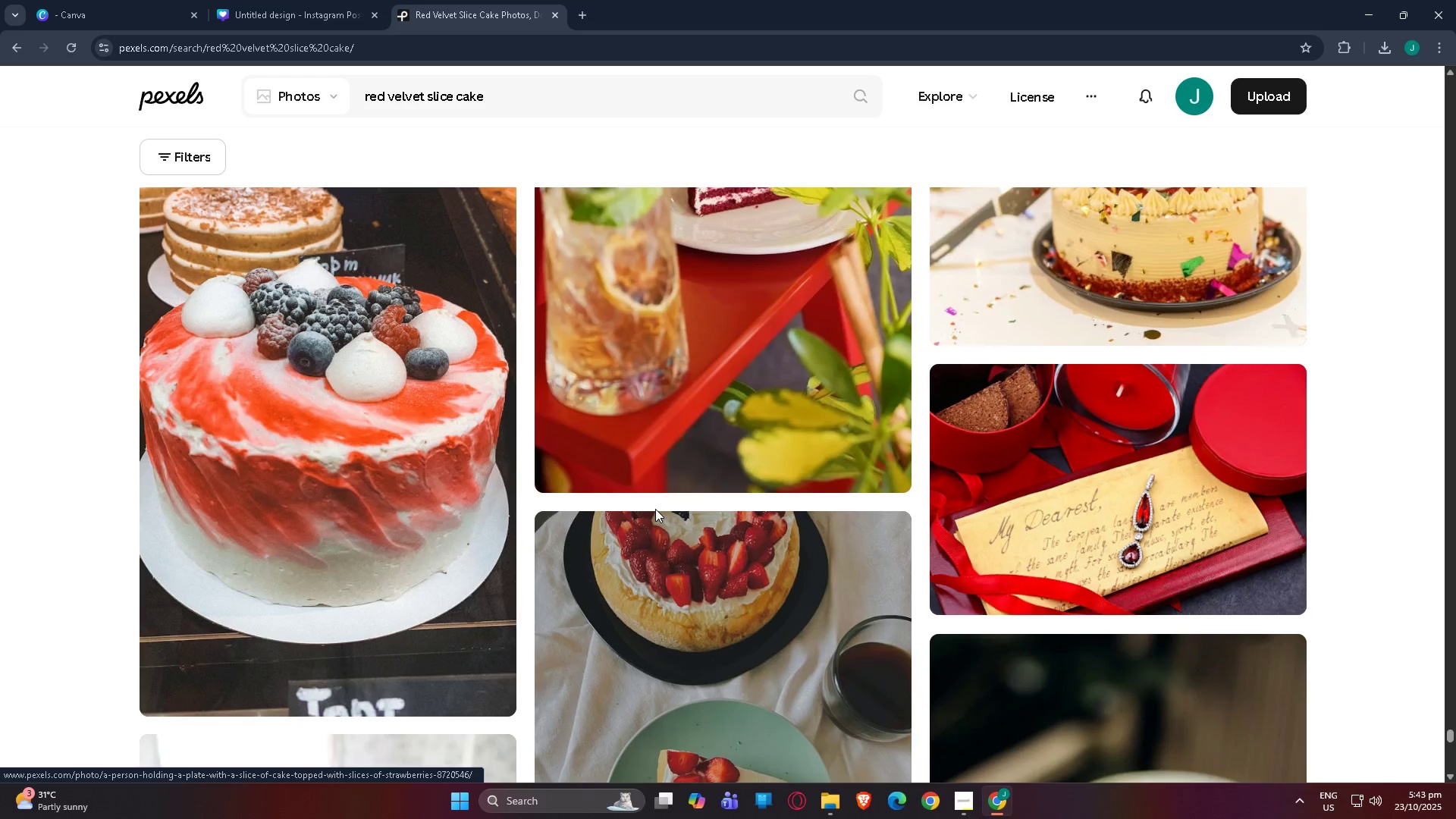 
scroll: coordinate [640, 541], scroll_direction: up, amount: 4.0
 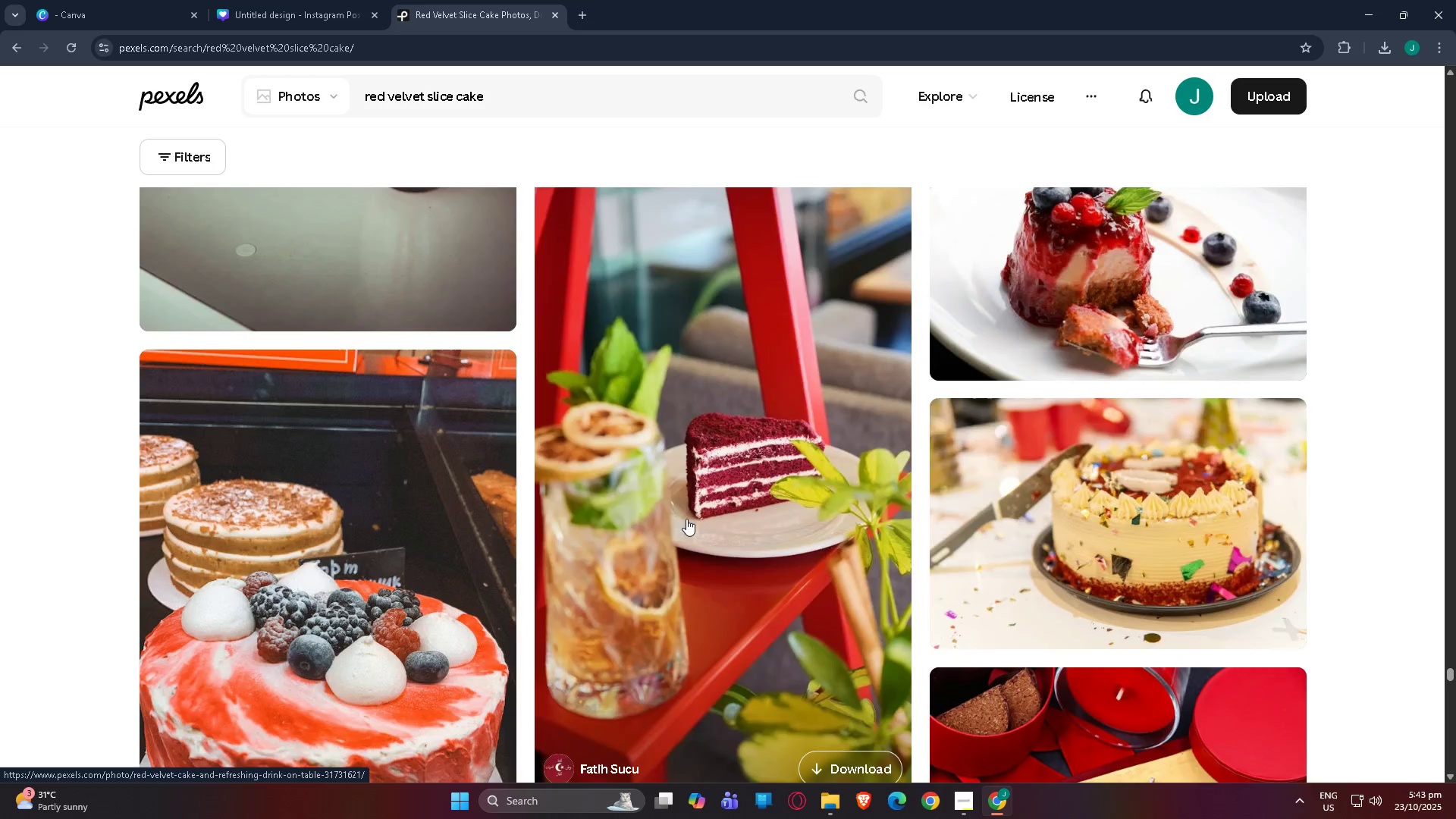 
scroll: coordinate [729, 535], scroll_direction: down, amount: 15.0
 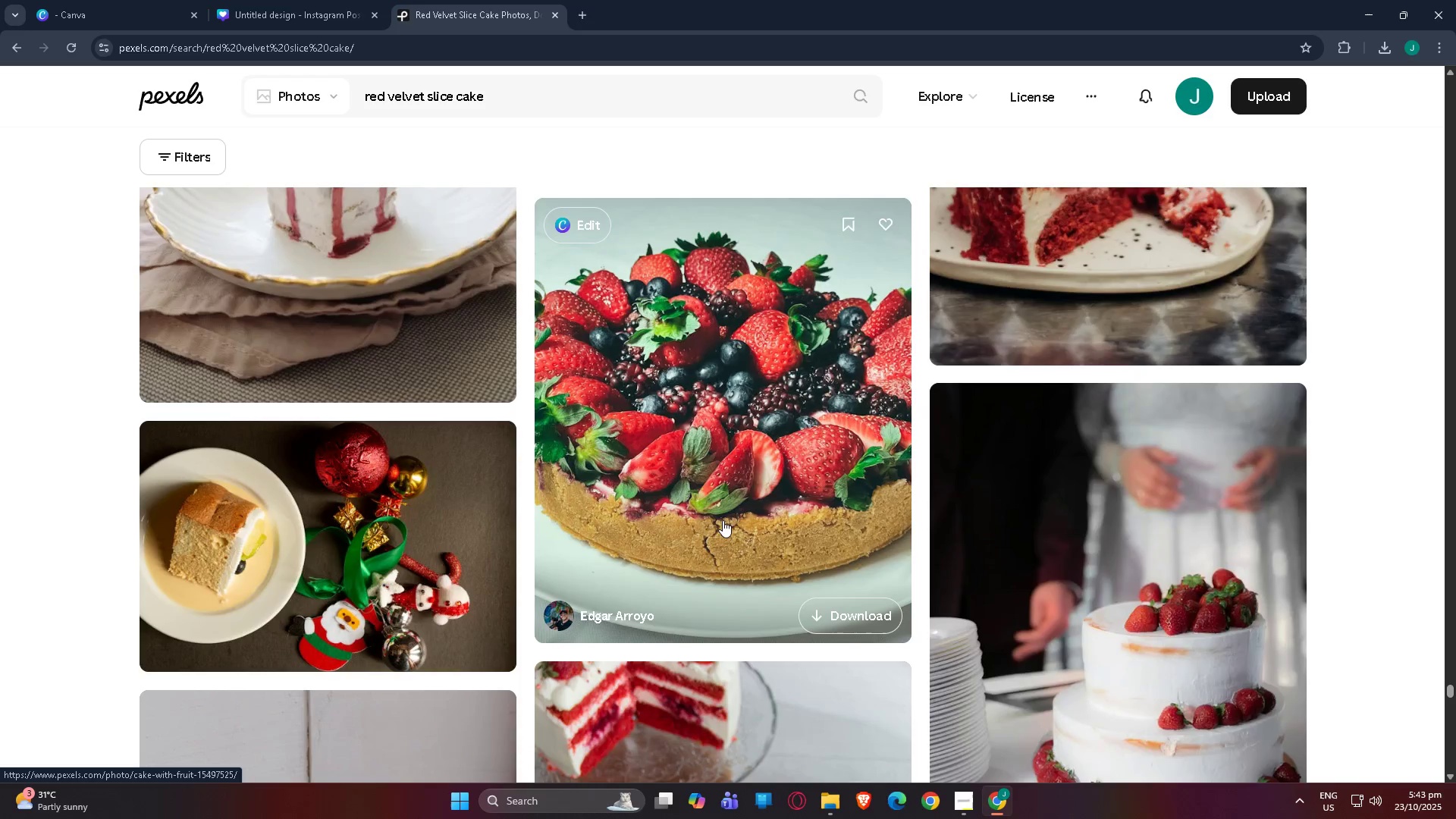 
scroll: coordinate [716, 527], scroll_direction: up, amount: 6.0
 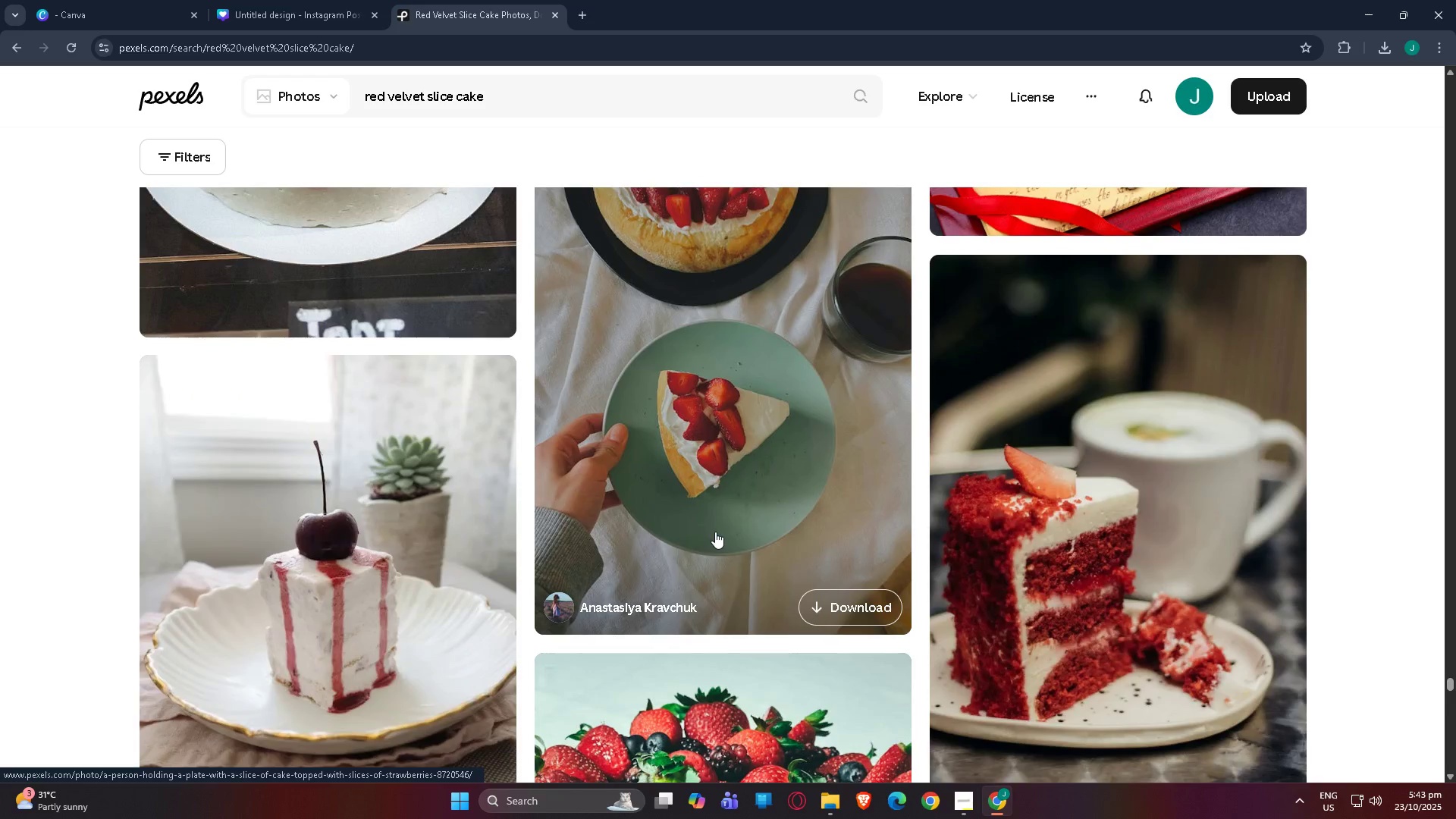 
scroll: coordinate [692, 519], scroll_direction: down, amount: 24.0
 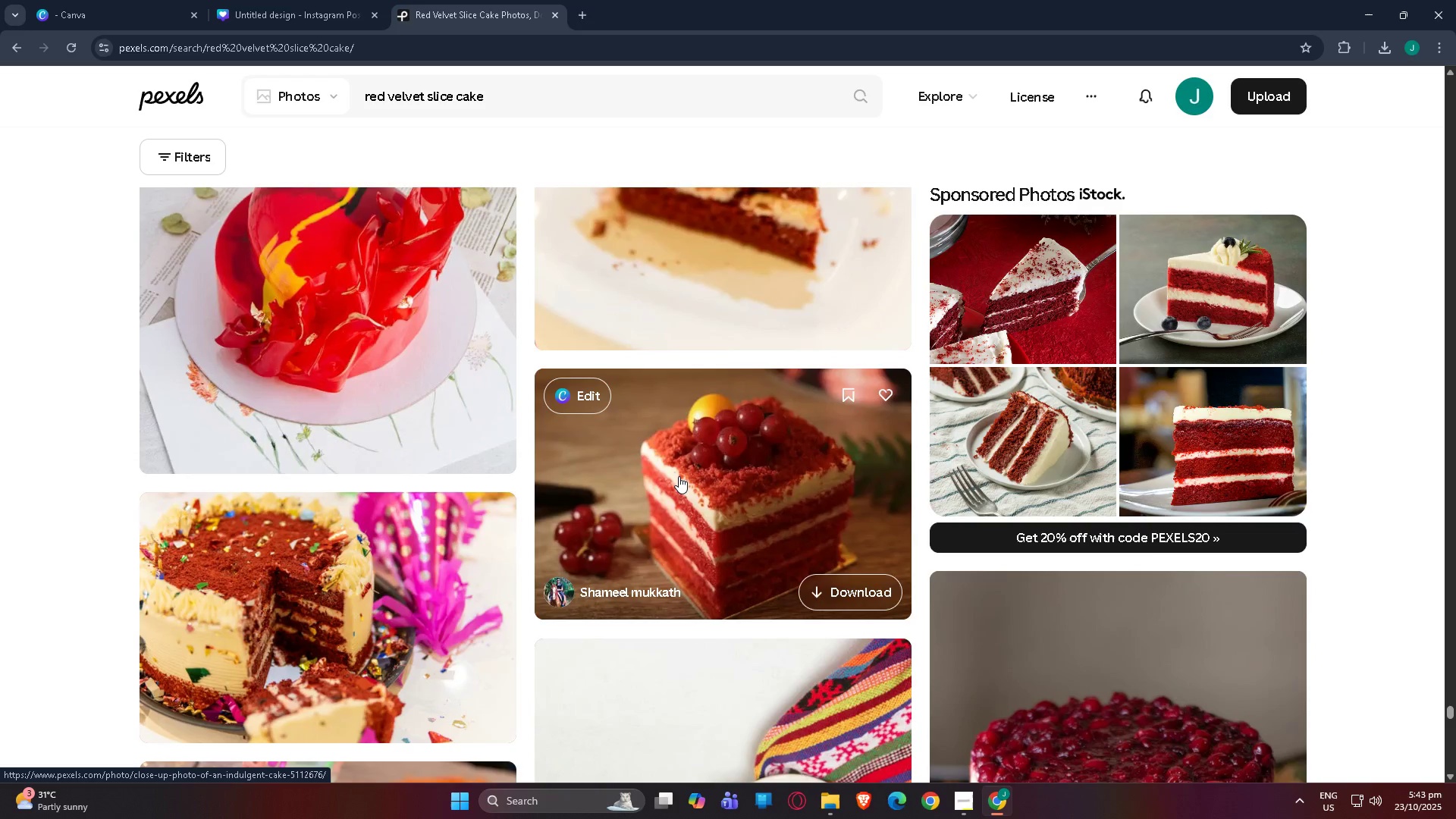 
scroll: coordinate [658, 477], scroll_direction: up, amount: 3.0
 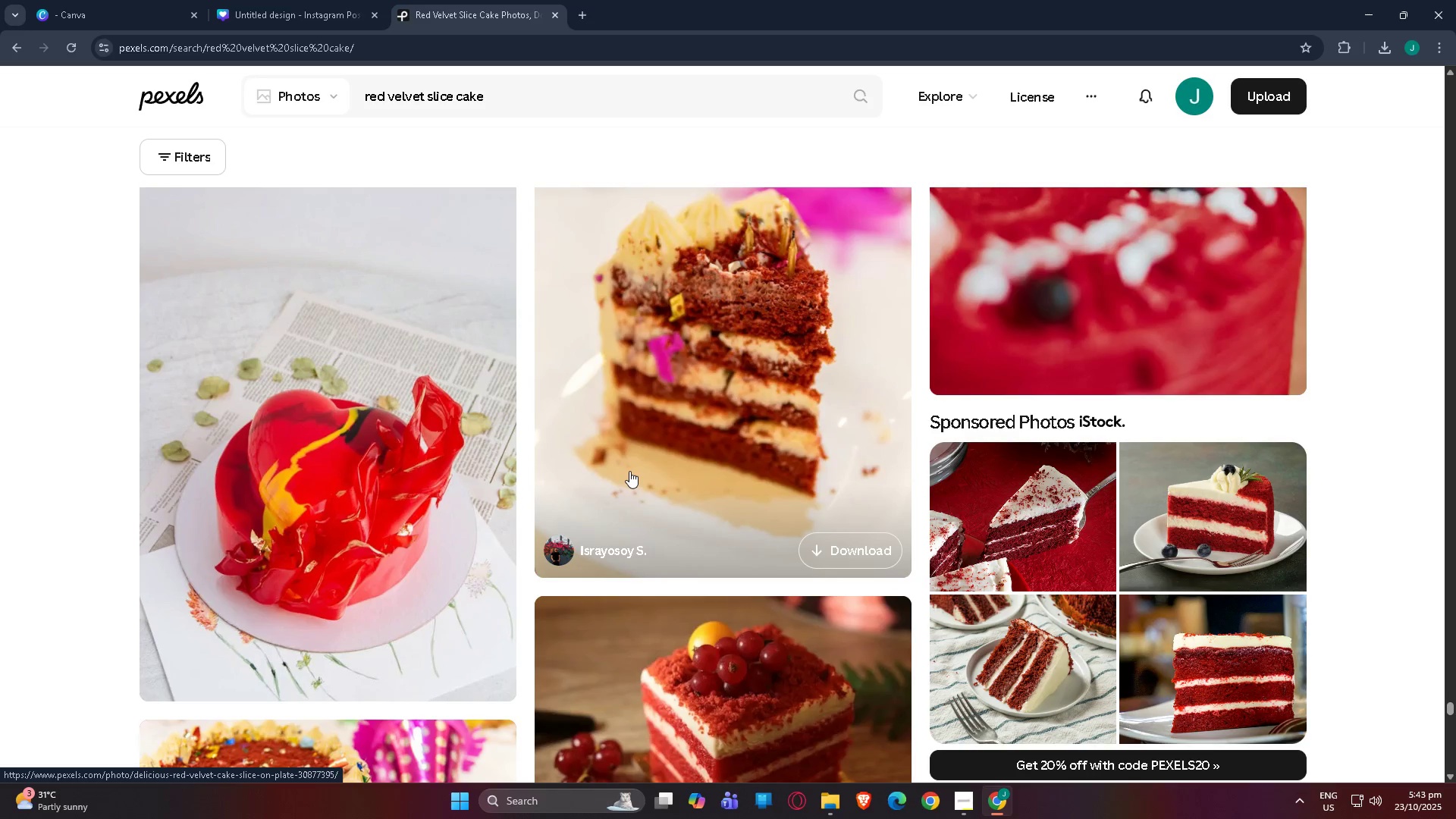 
scroll: coordinate [809, 535], scroll_direction: down, amount: 30.0